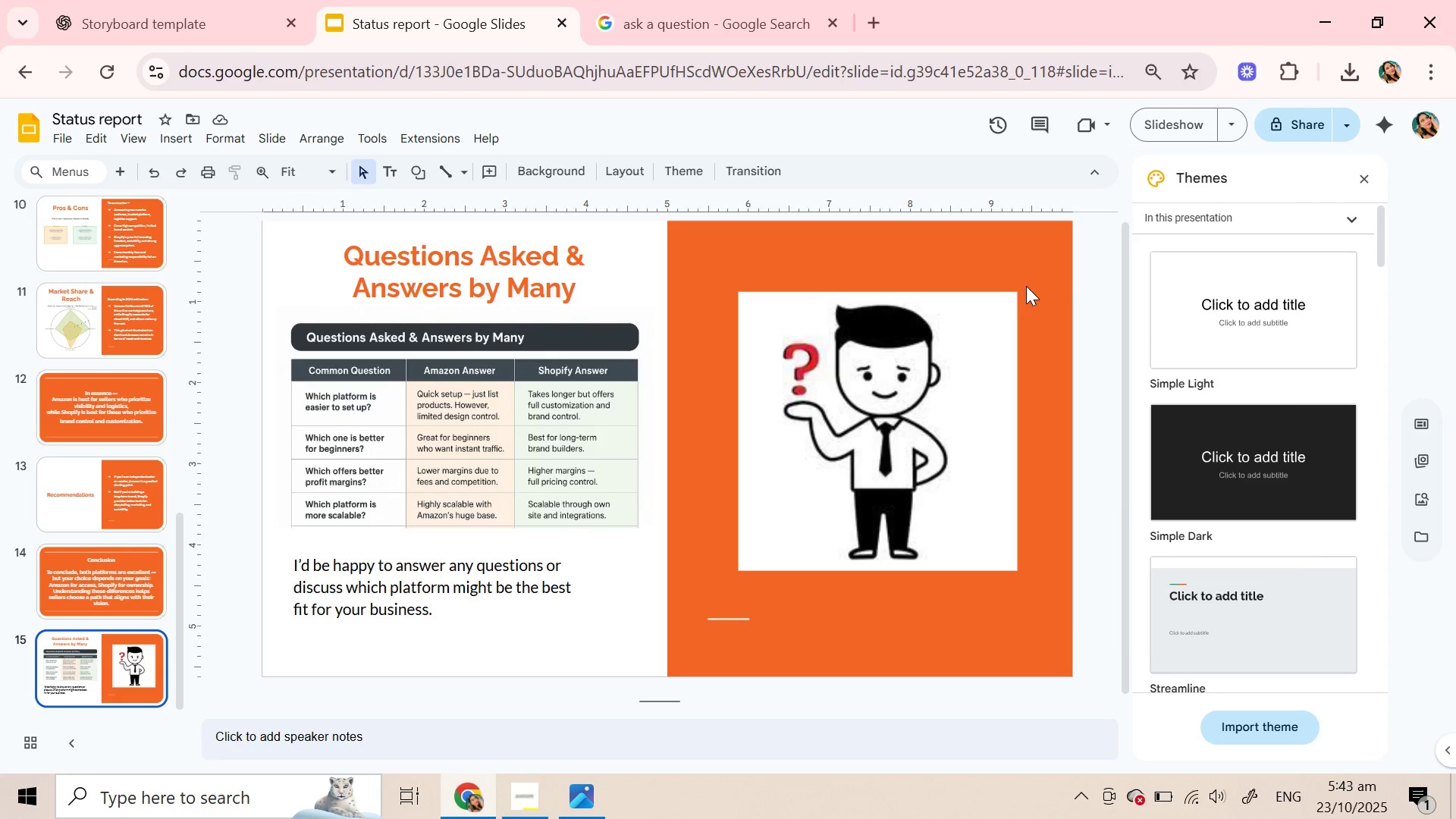 
right_click([1026, 286])
 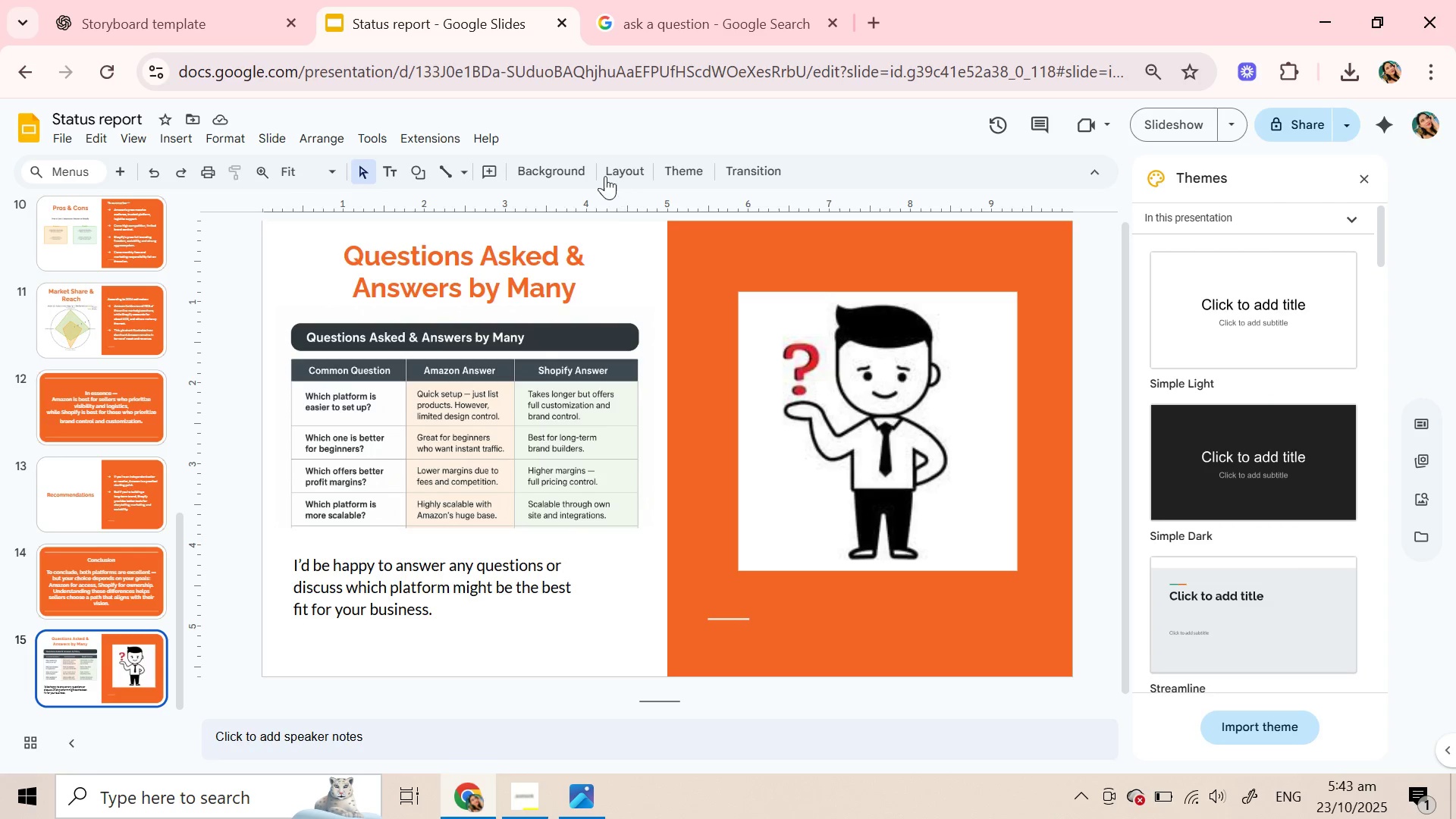 
left_click([580, 170])
 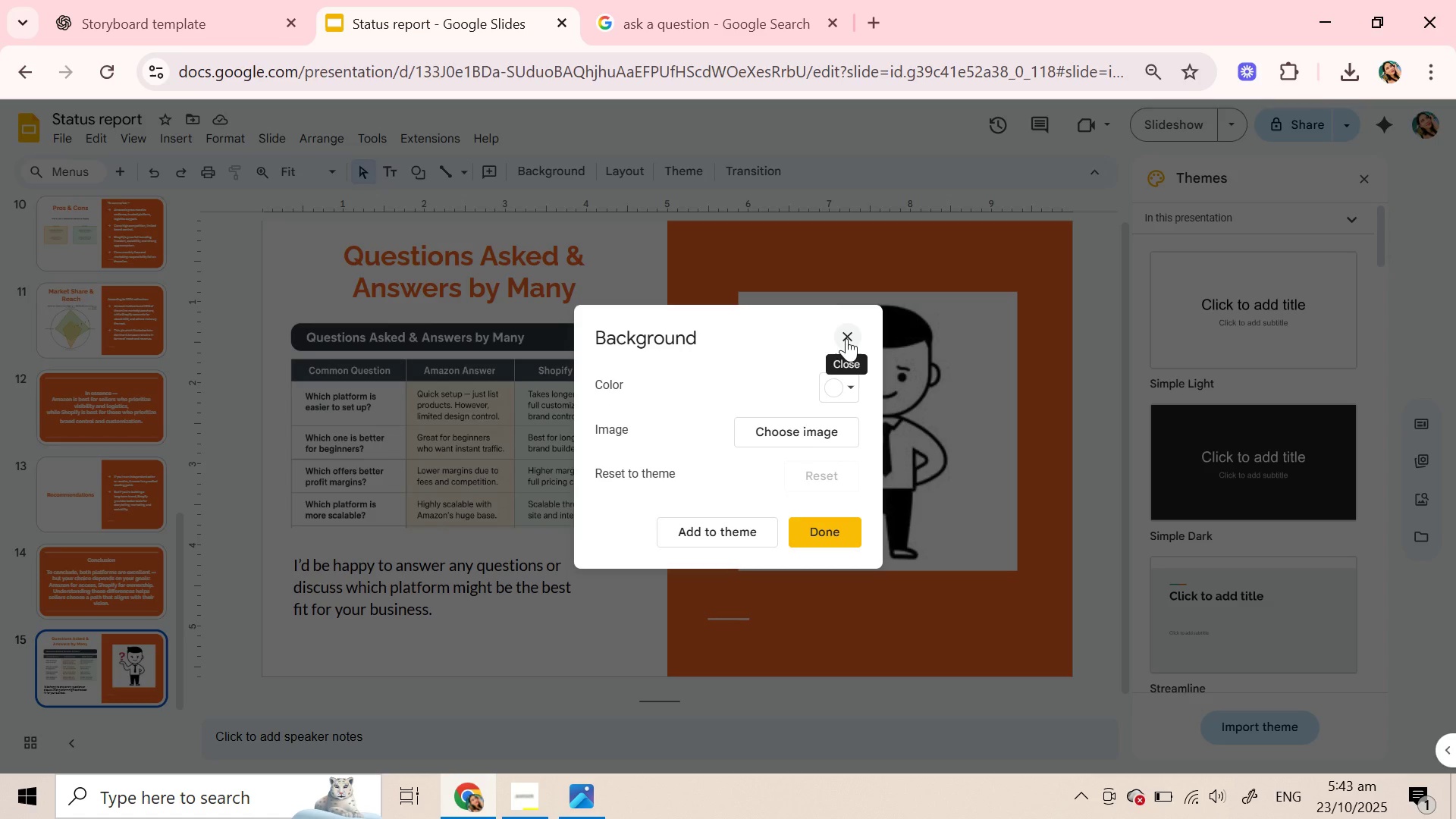 
left_click([846, 338])
 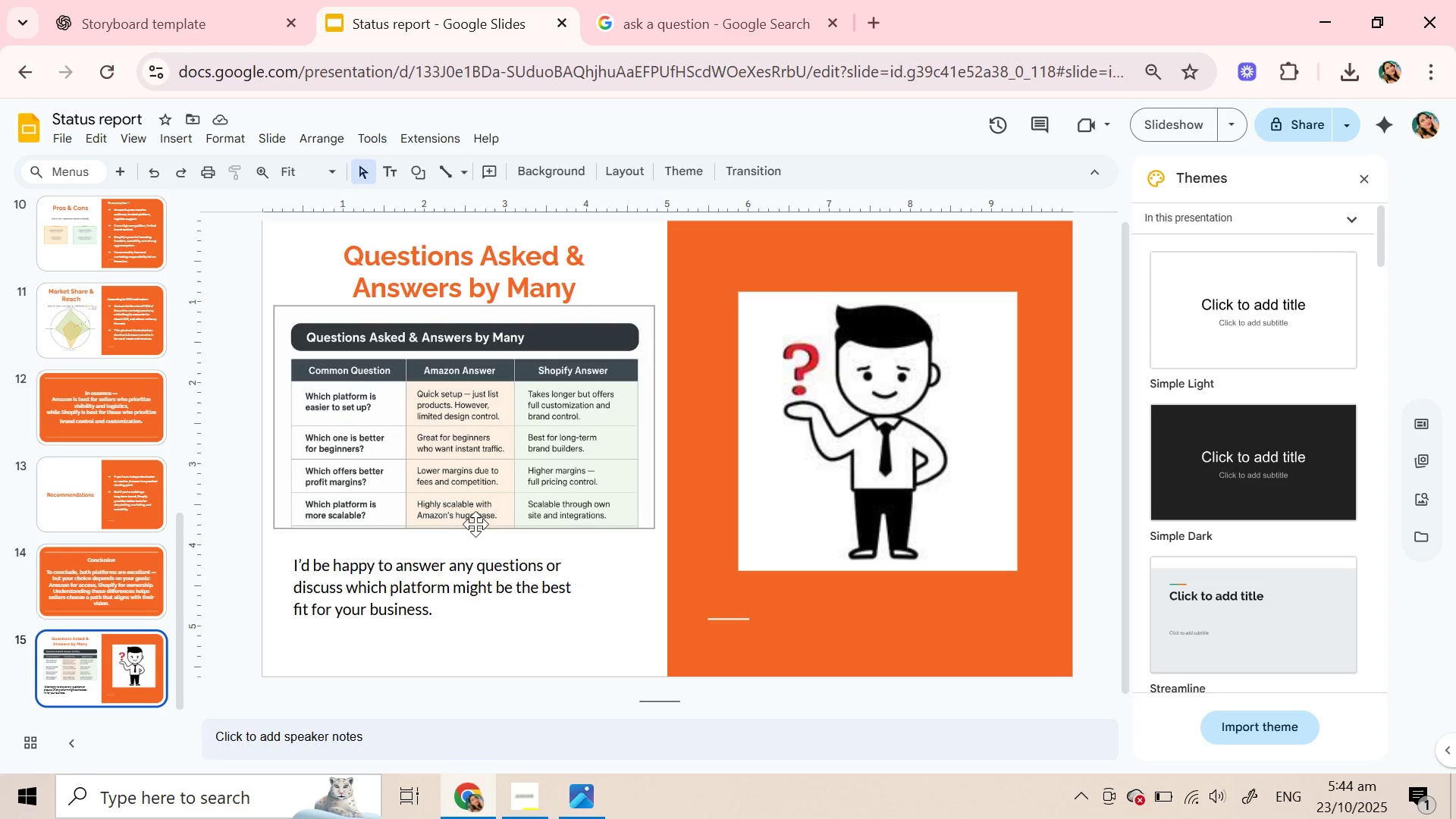 
scroll: coordinate [168, 573], scroll_direction: down, amount: 1.0
 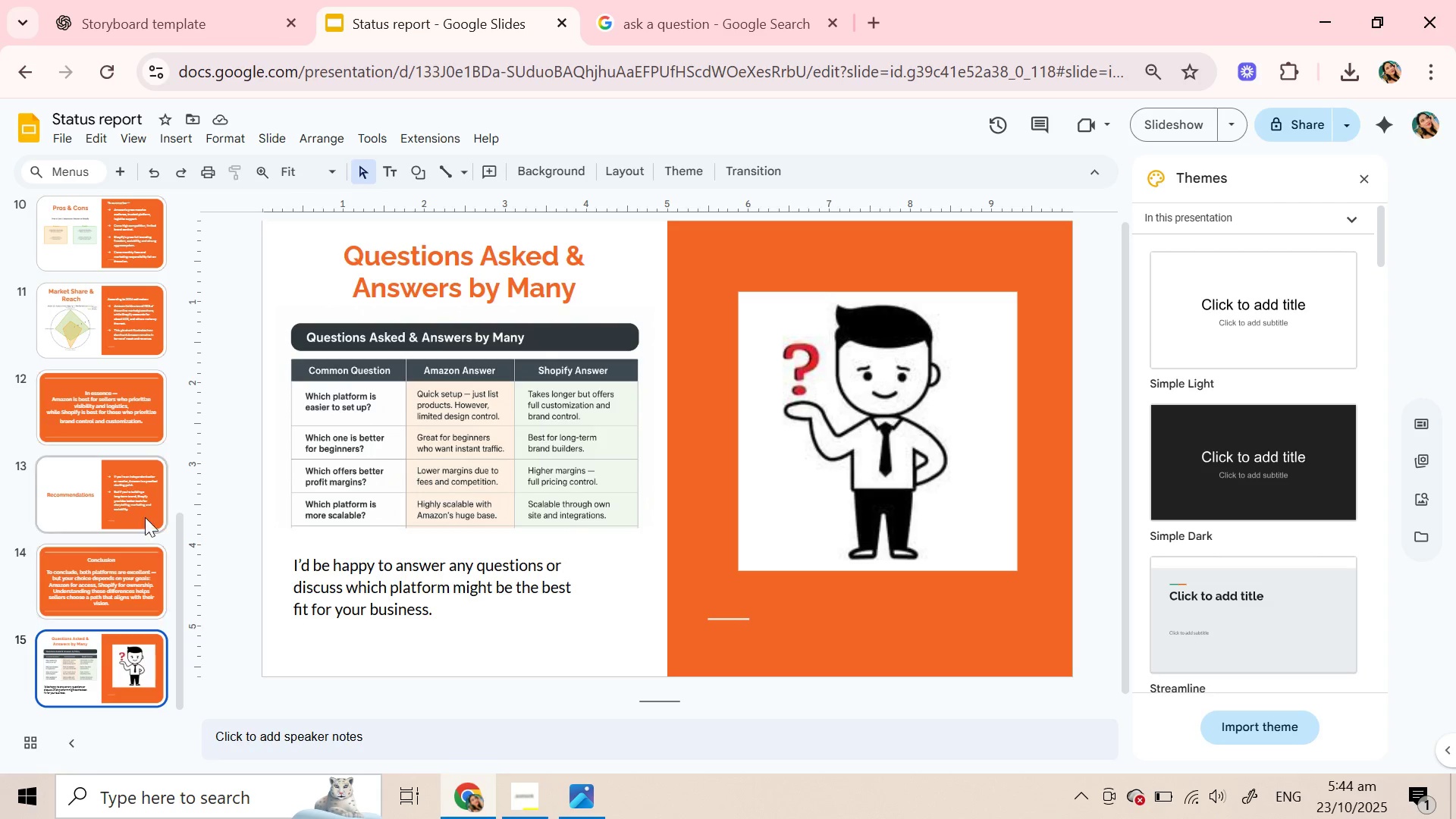 
scroll: coordinate [144, 499], scroll_direction: up, amount: 10.0
 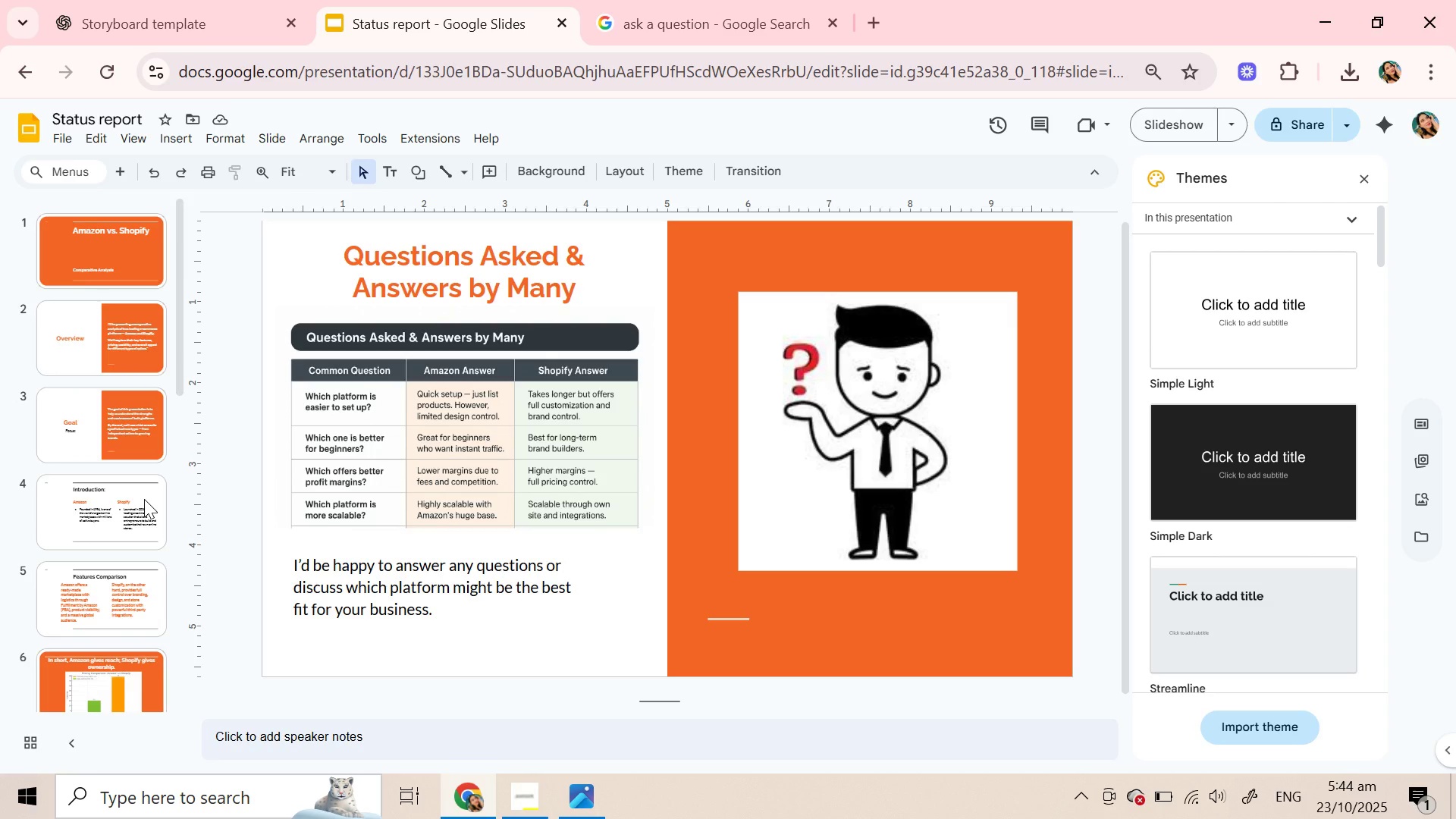 
left_click([144, 499])
 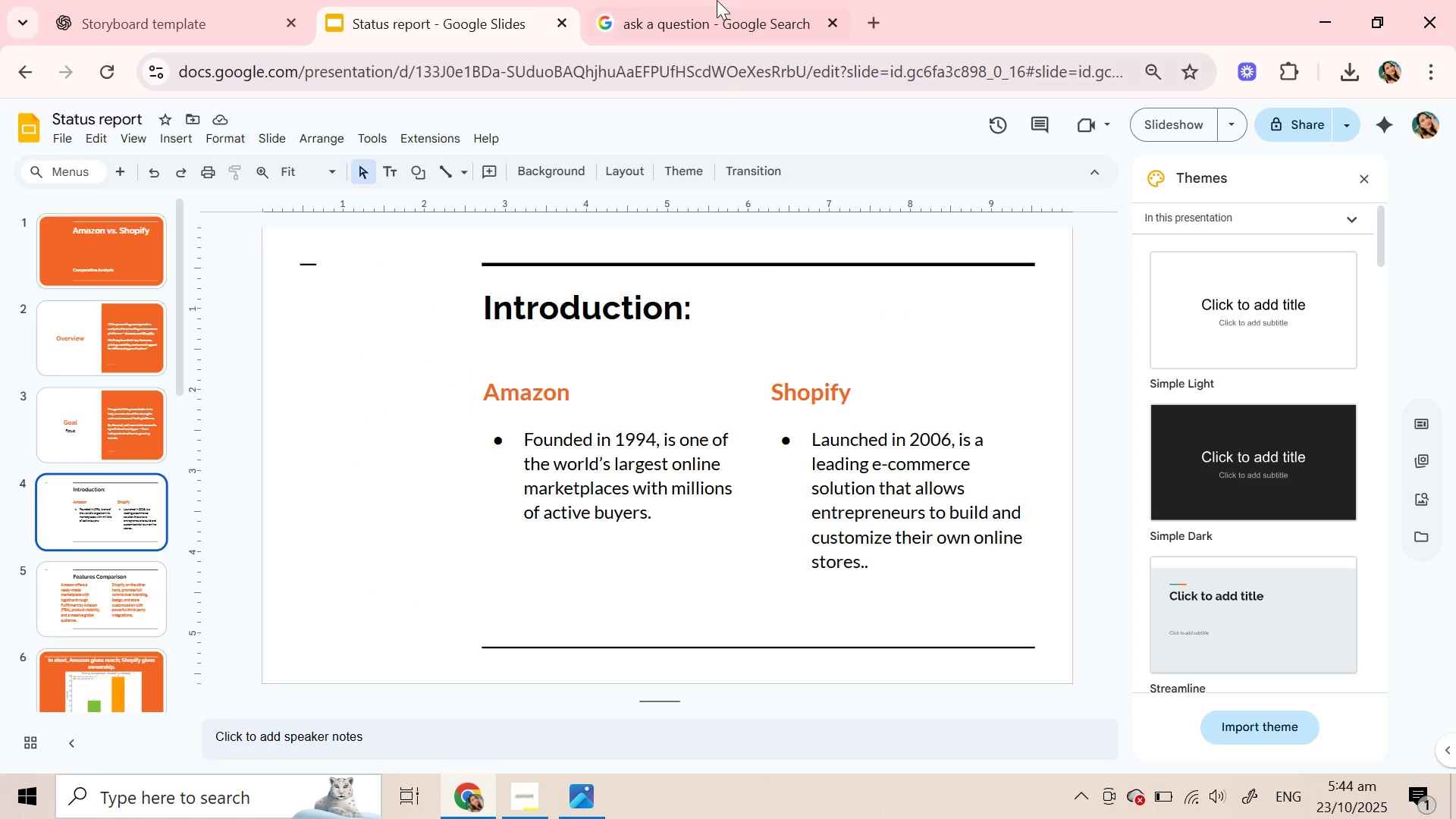 
left_click([717, 0])
 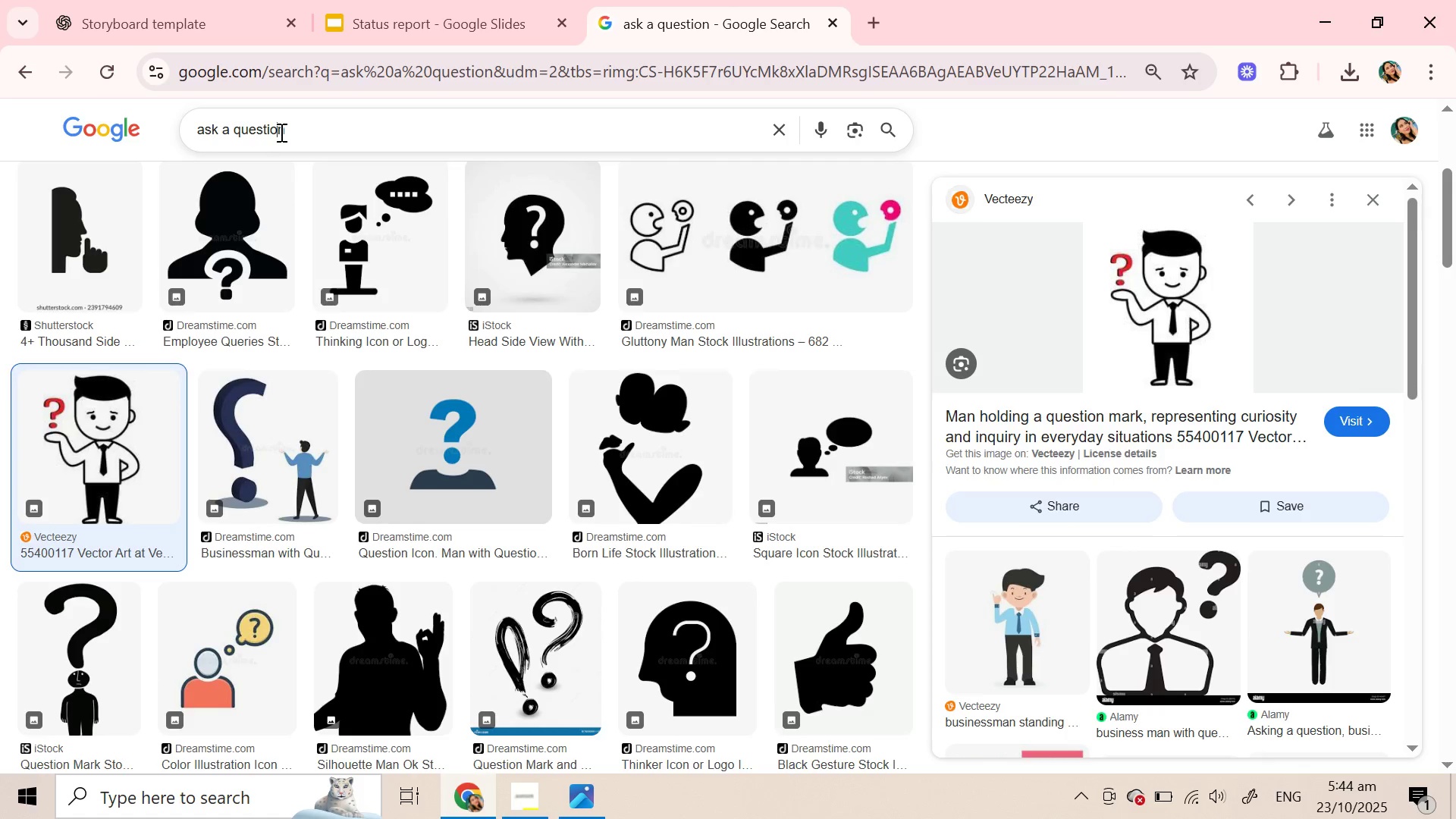 
left_click([280, 132])
 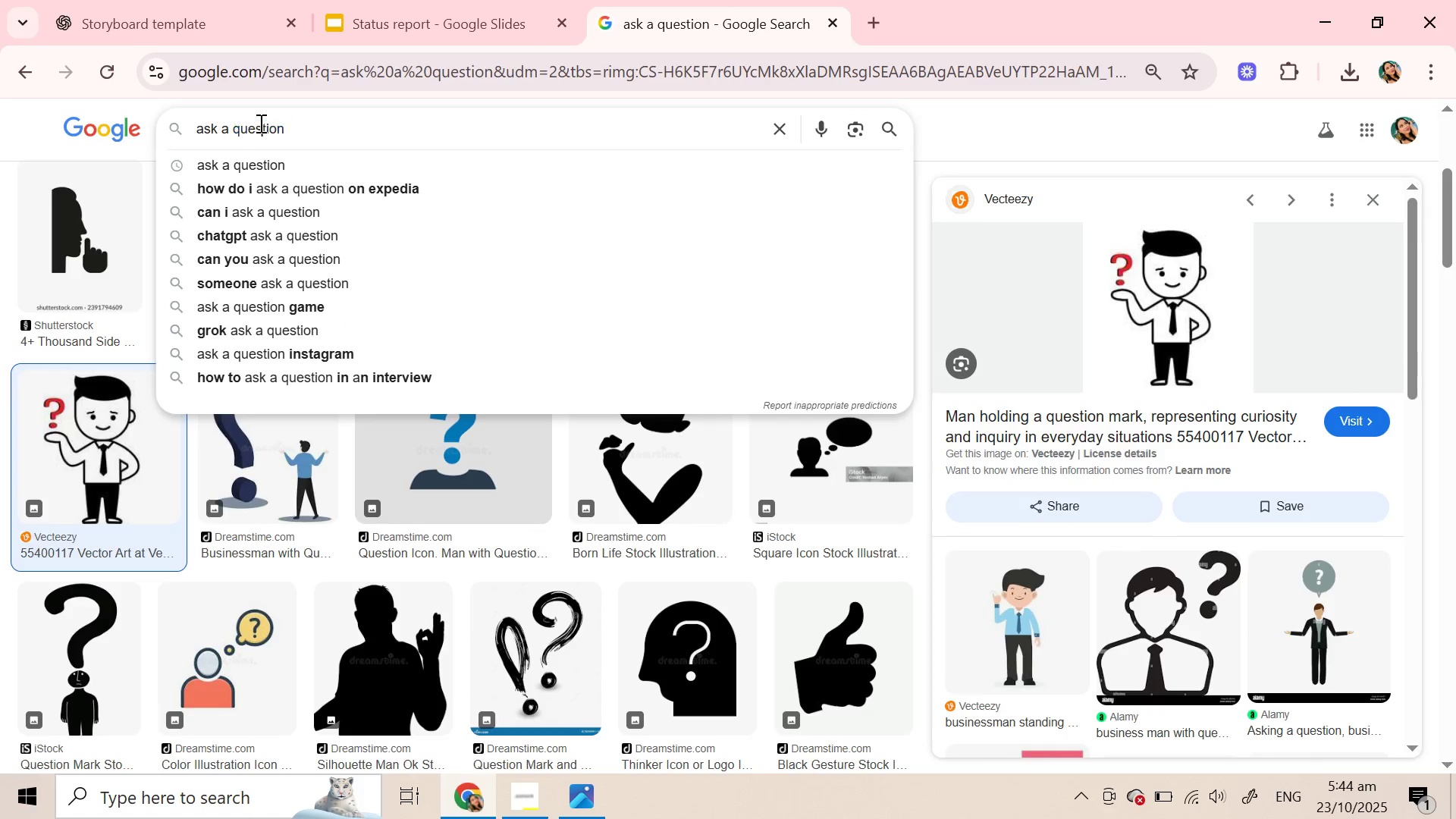 
left_click([259, 123])
 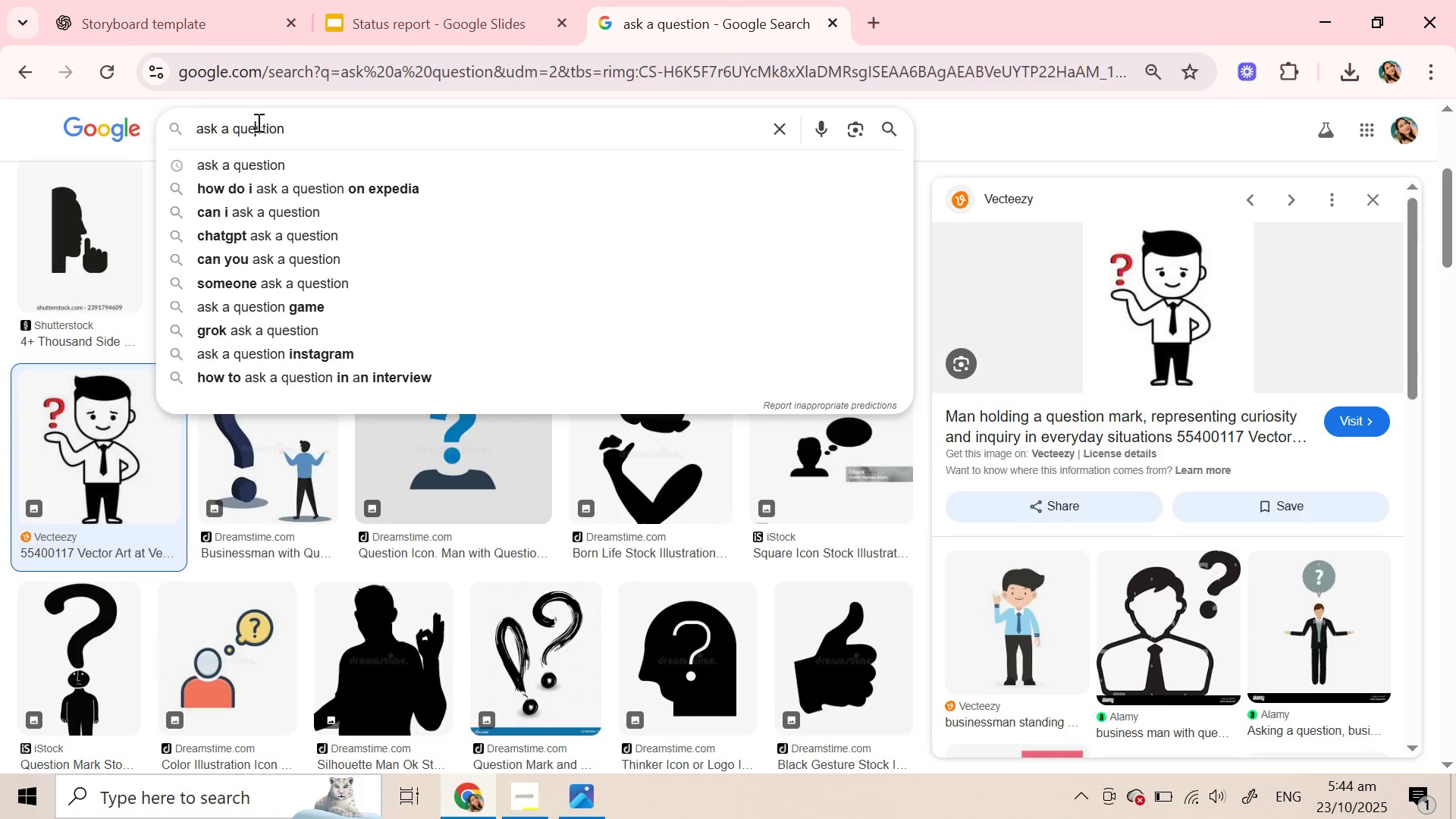 
double_click([257, 122])
 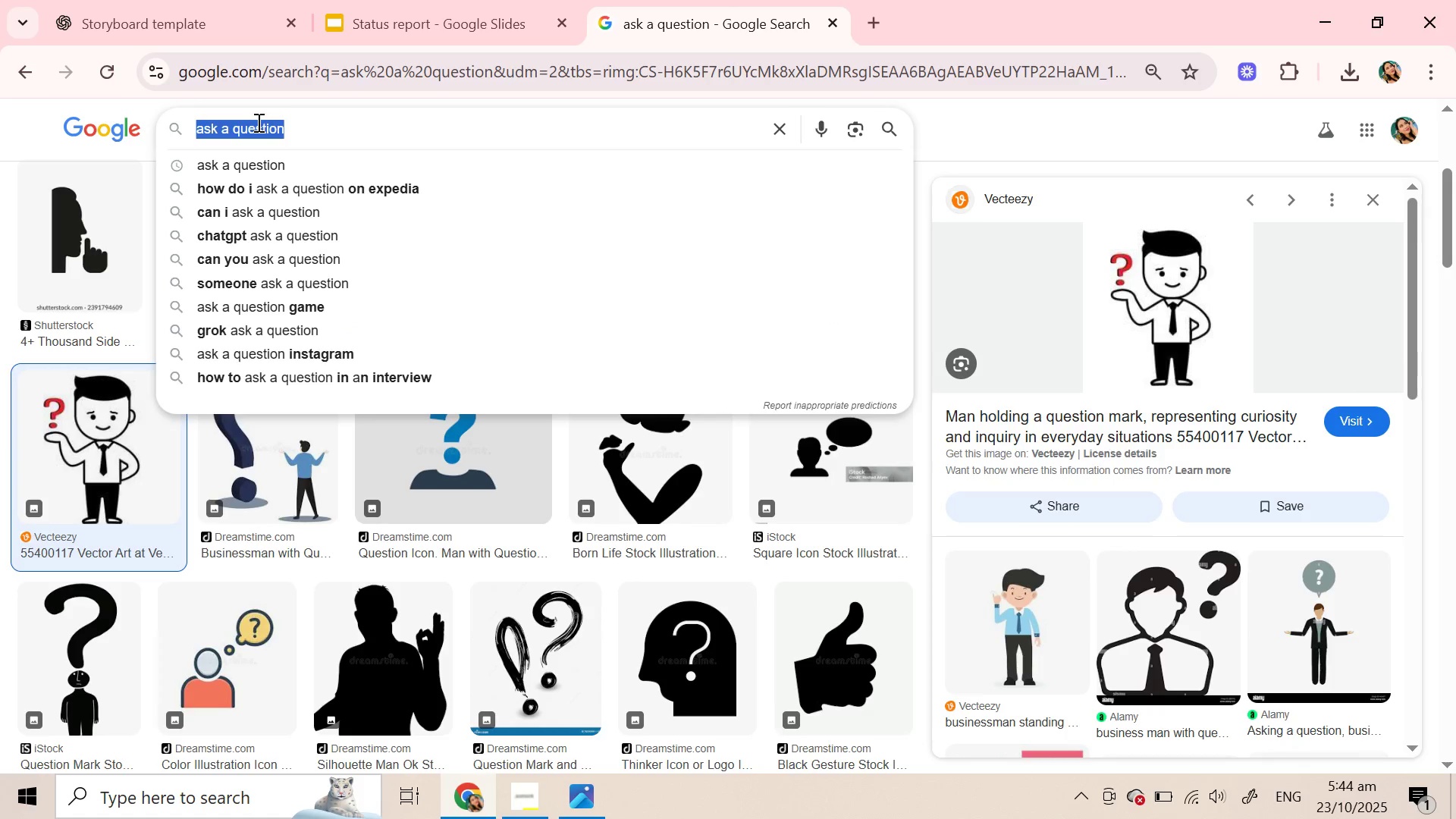 
triple_click([257, 122])
 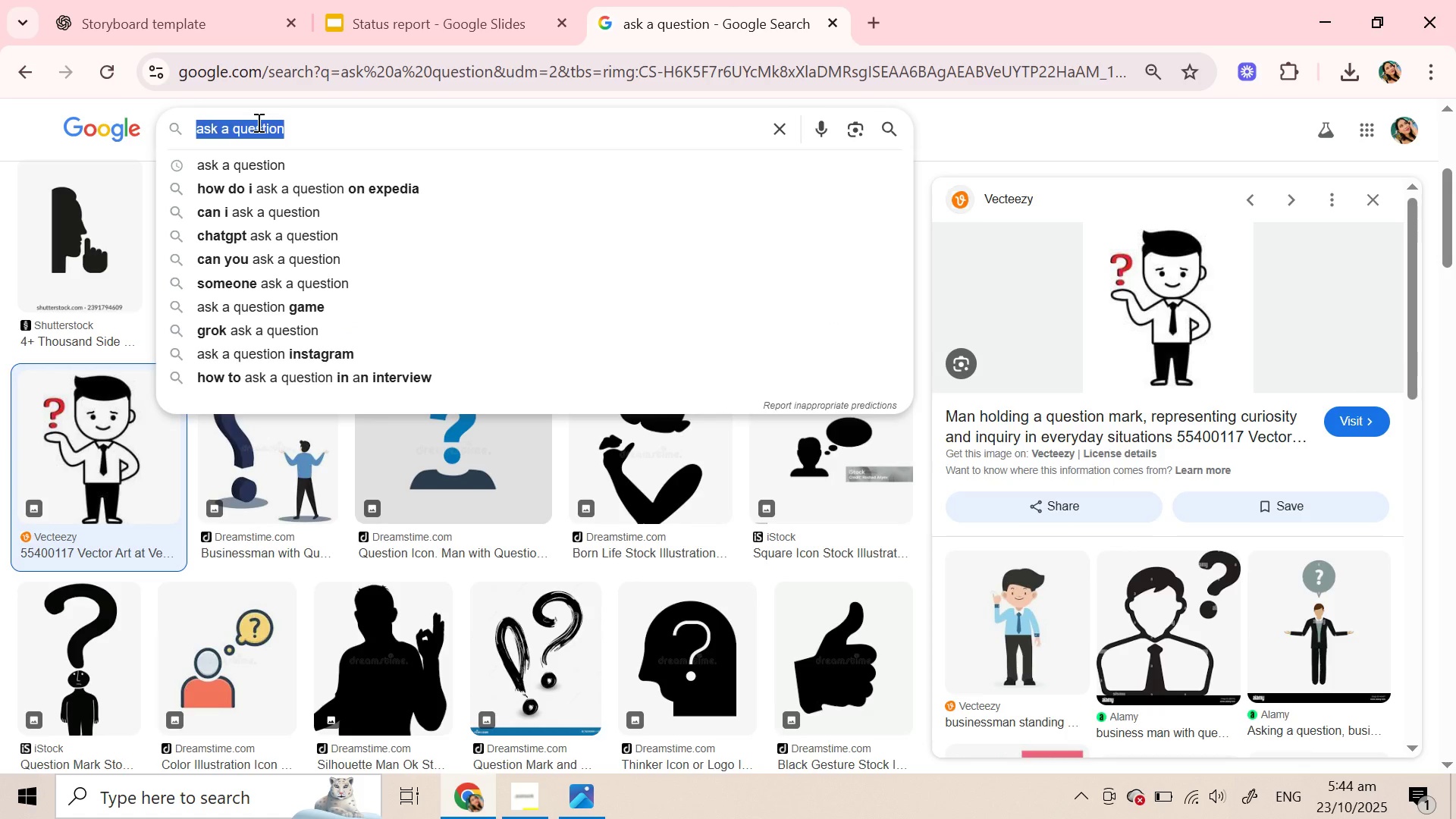 
type(Amazon and shopify logo)
 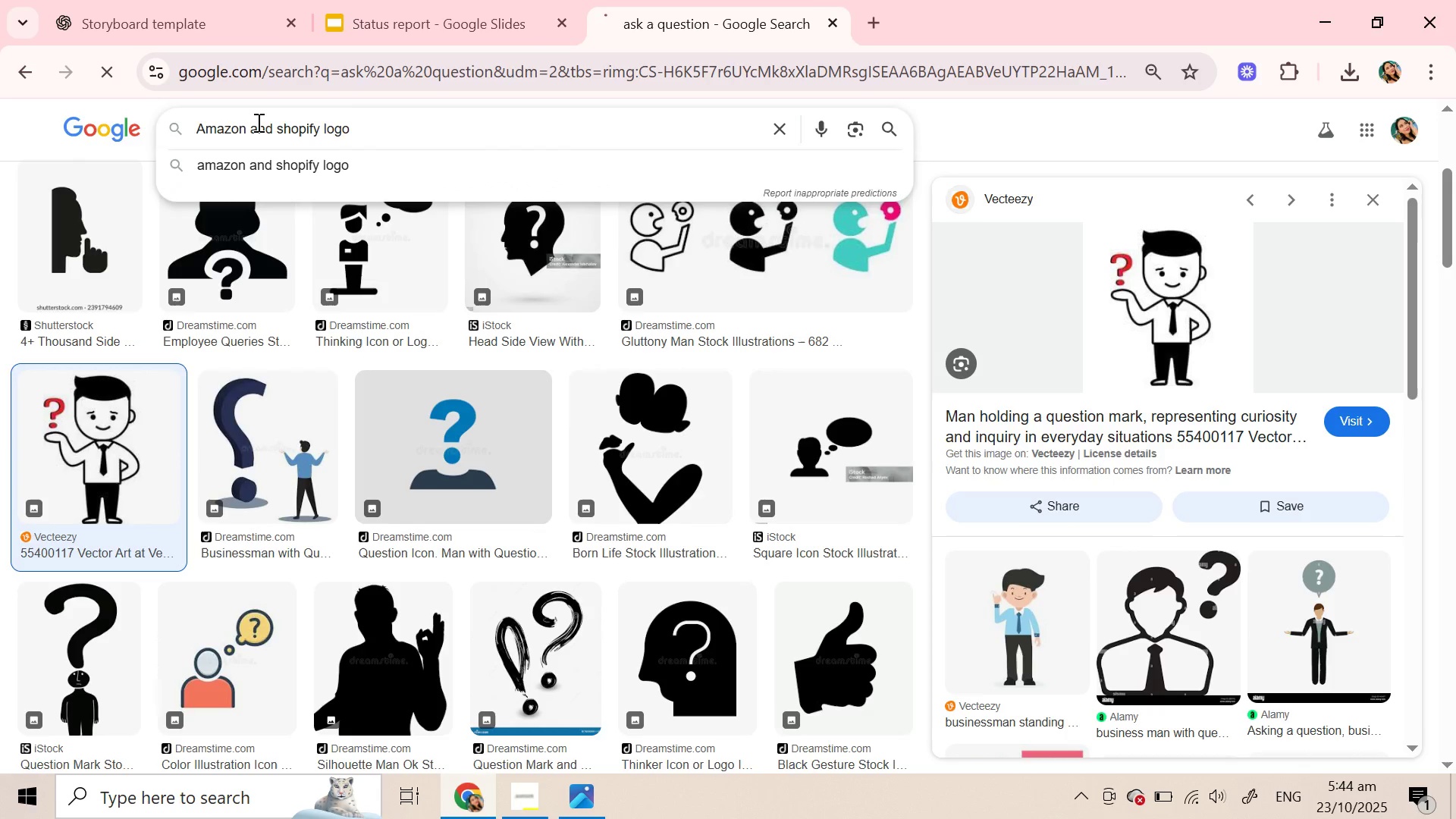 
key(Enter)
 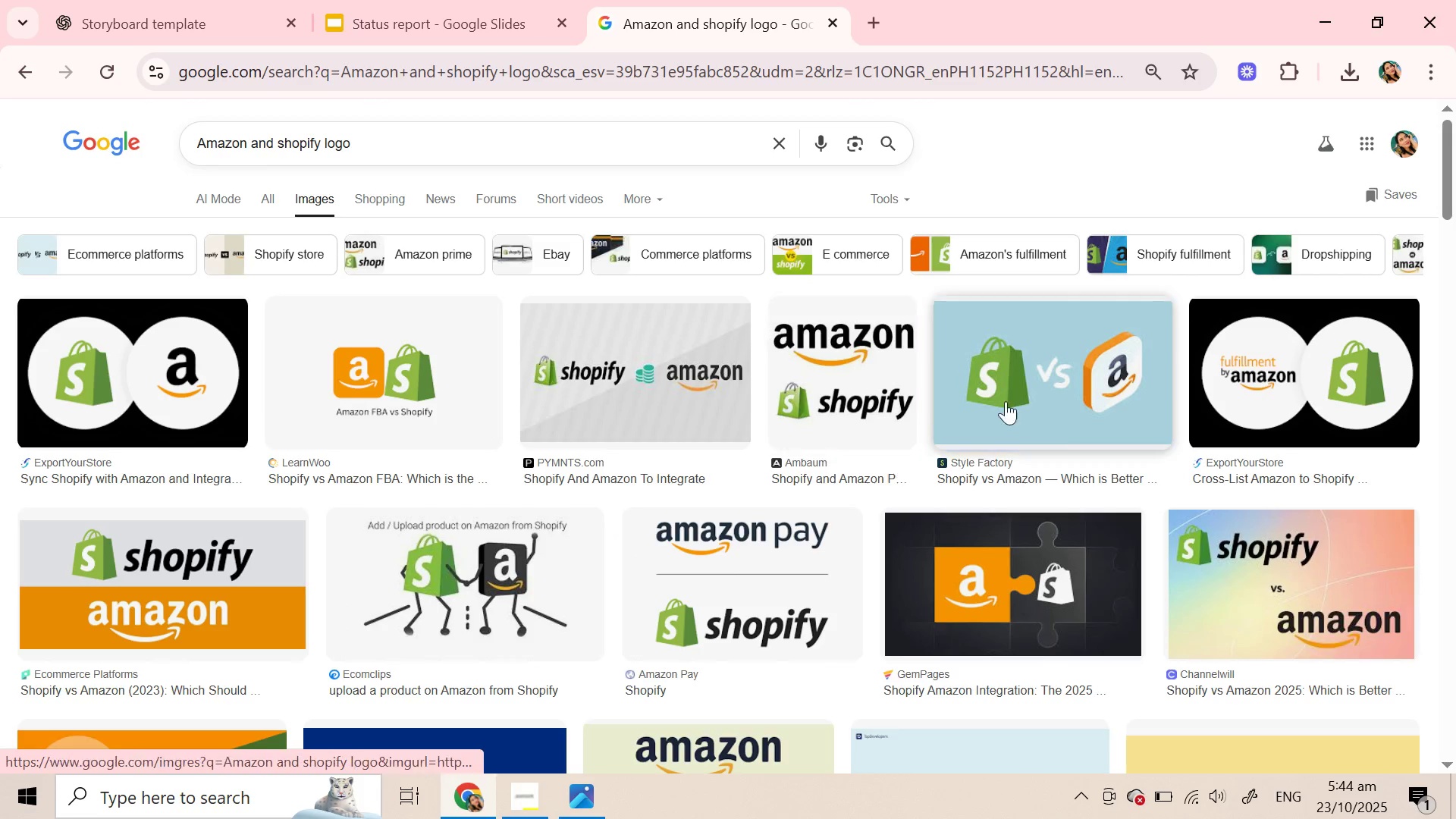 
wait(5.58)
 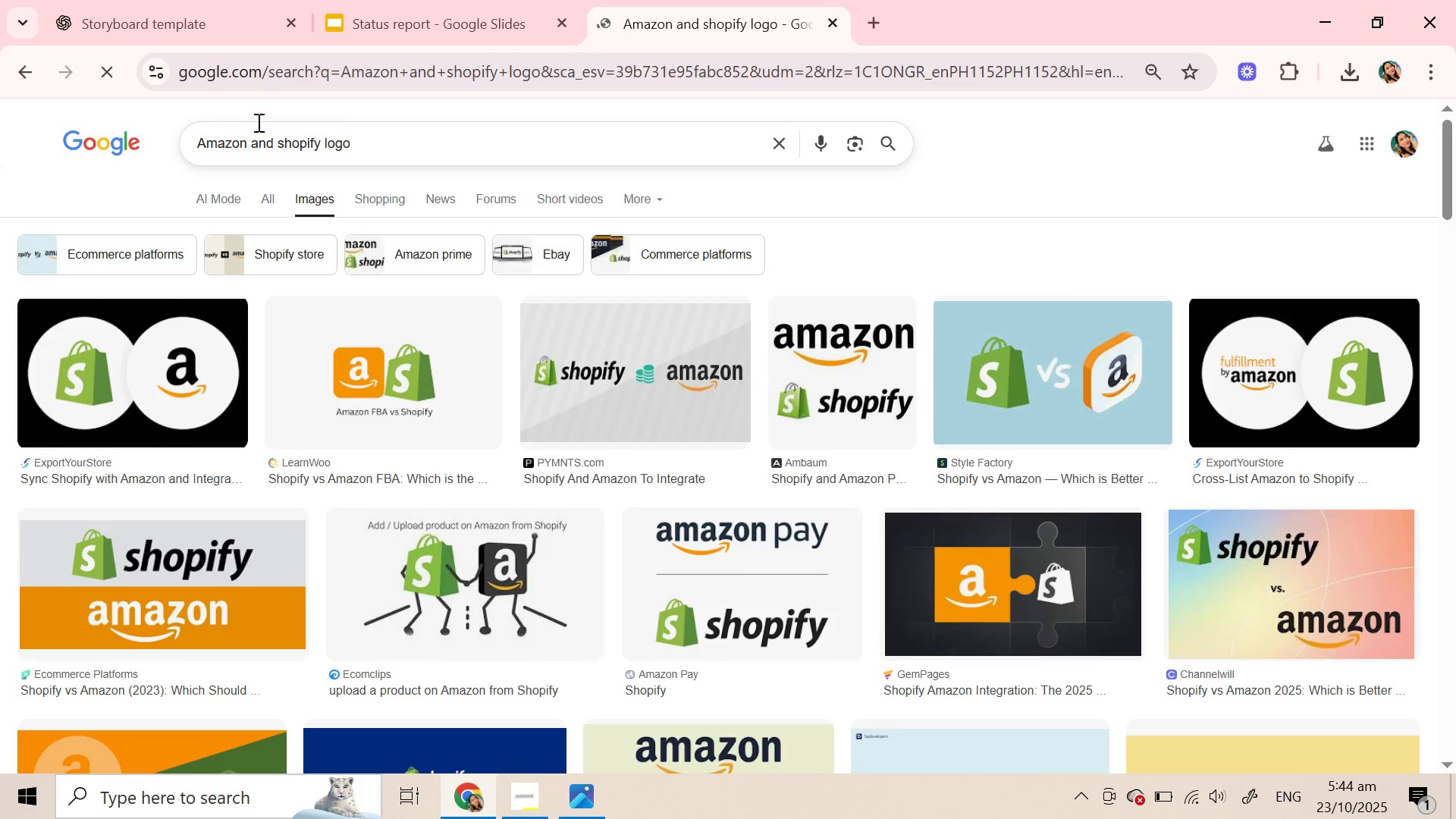 
left_click([1006, 400])
 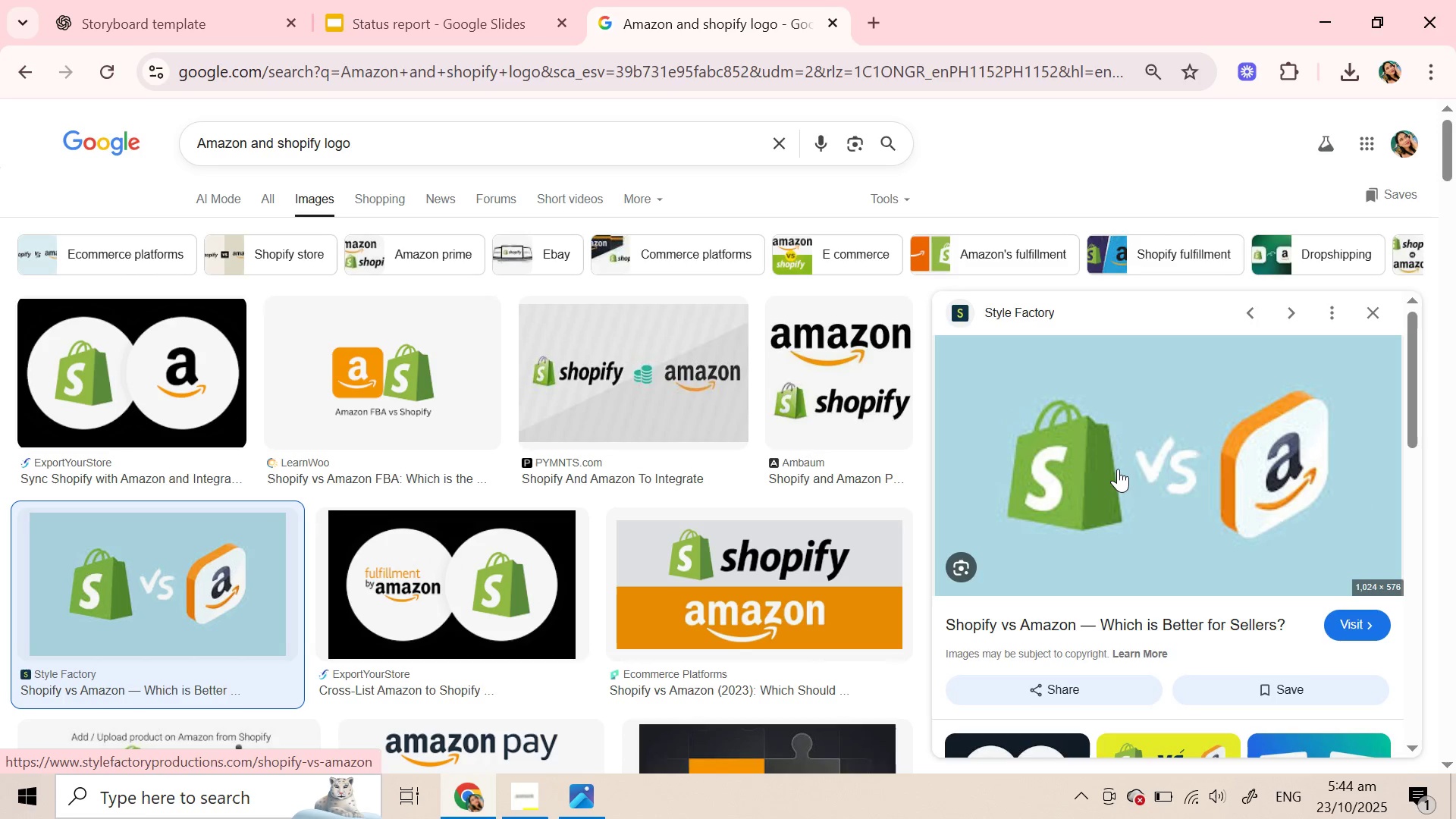 
scroll: coordinate [1112, 466], scroll_direction: down, amount: 2.0
 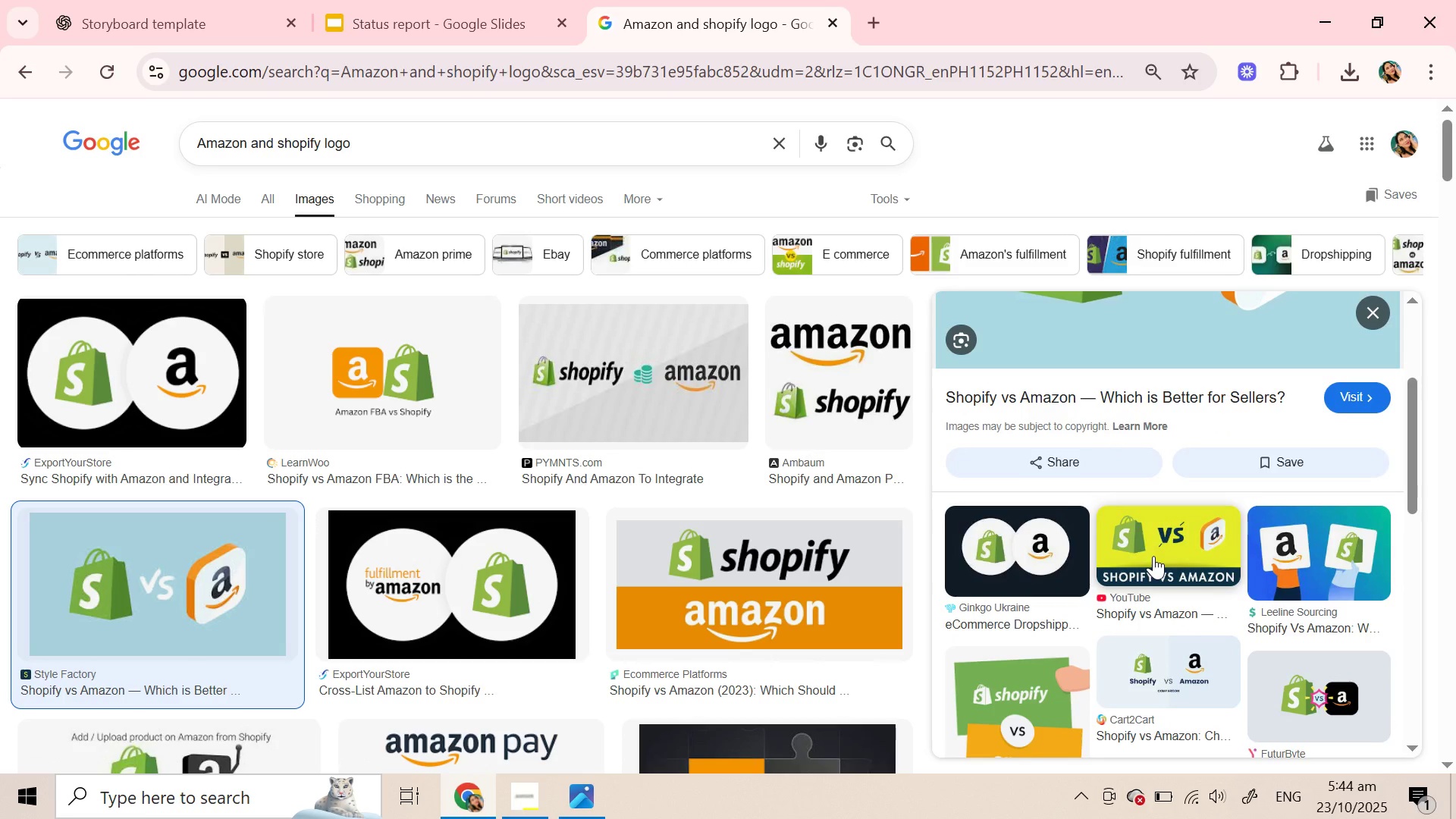 
left_click([1325, 546])
 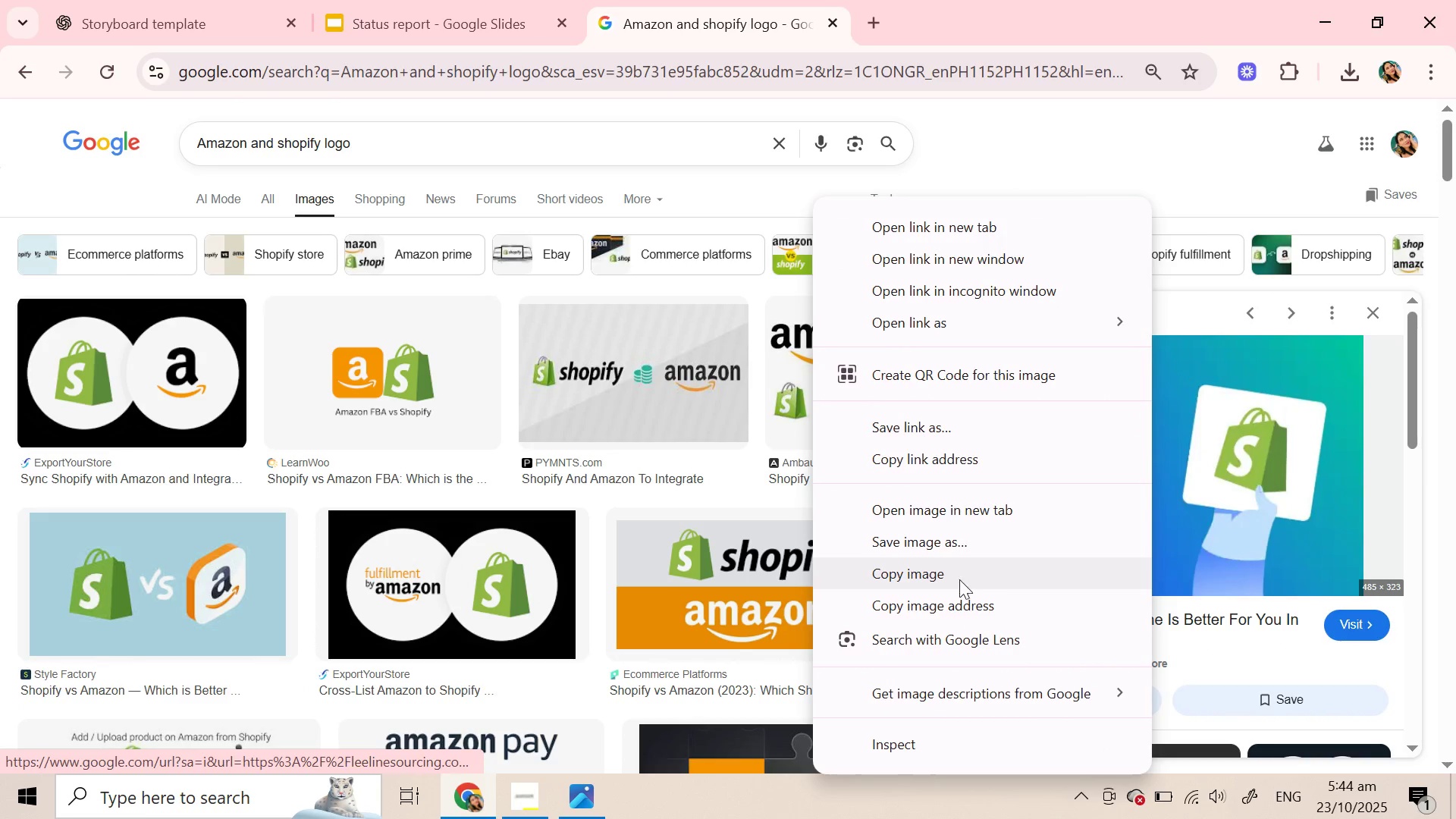 
left_click([974, 608])
 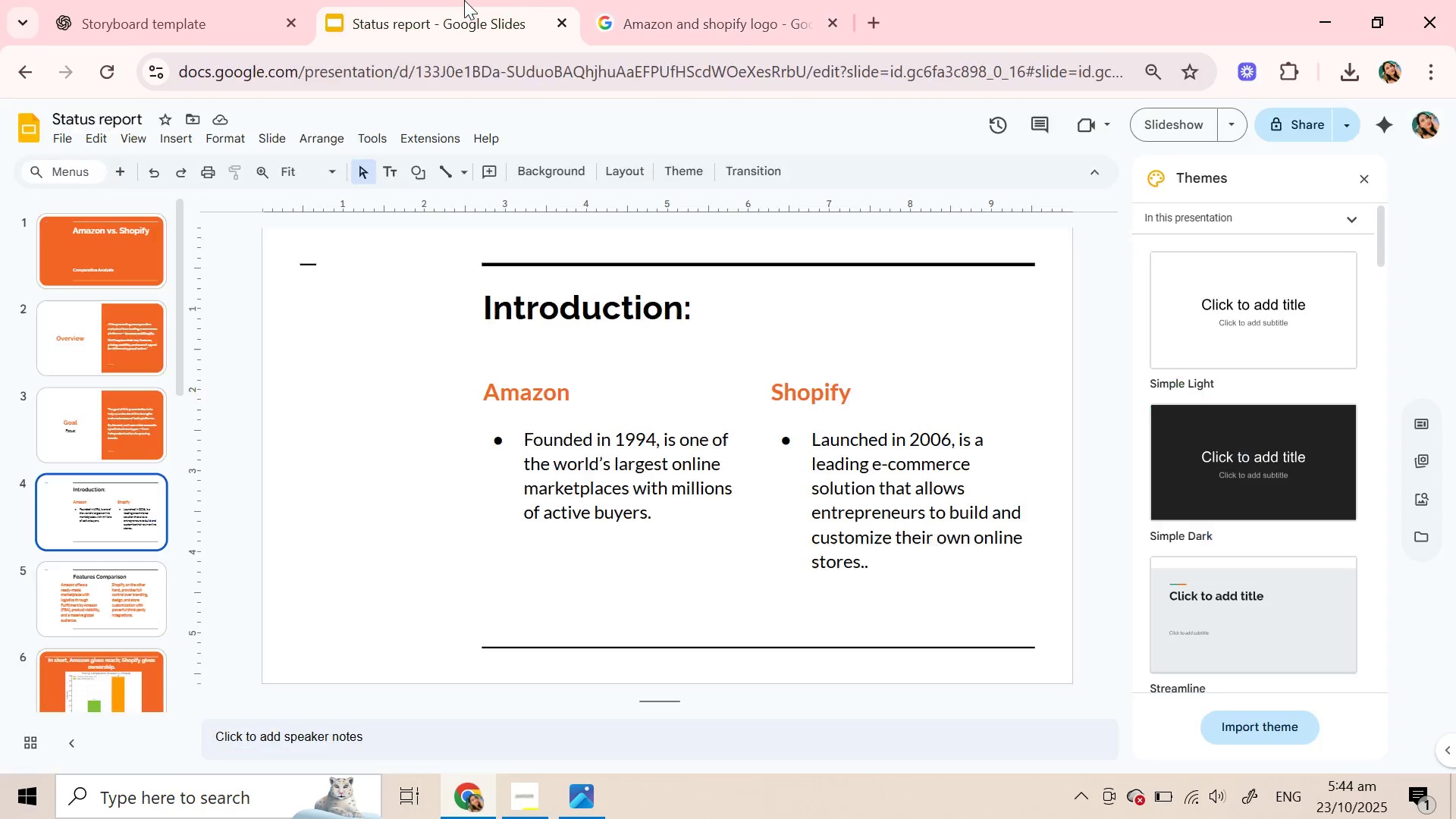 
left_click([464, 0])
 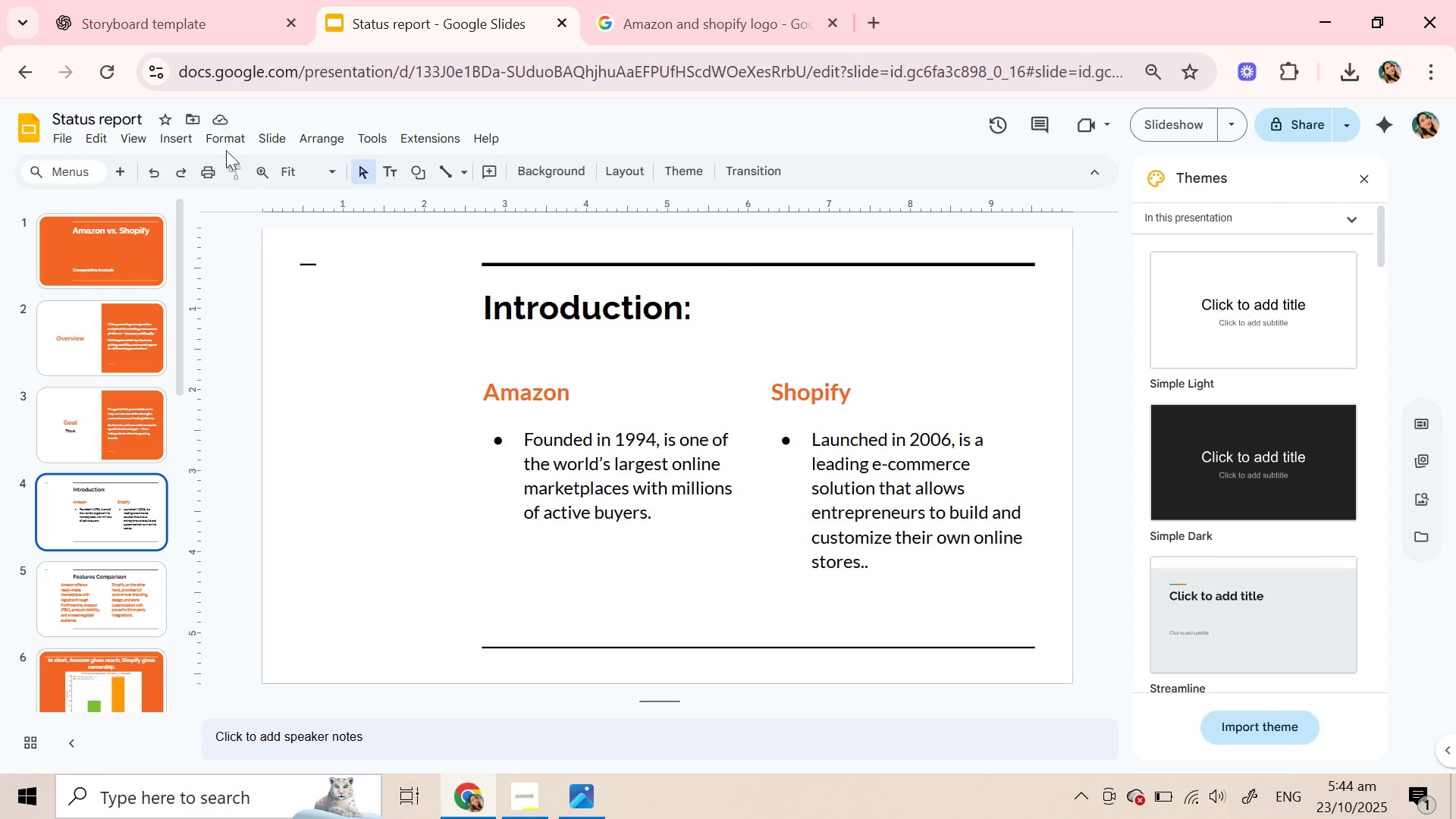 
left_click([168, 142])
 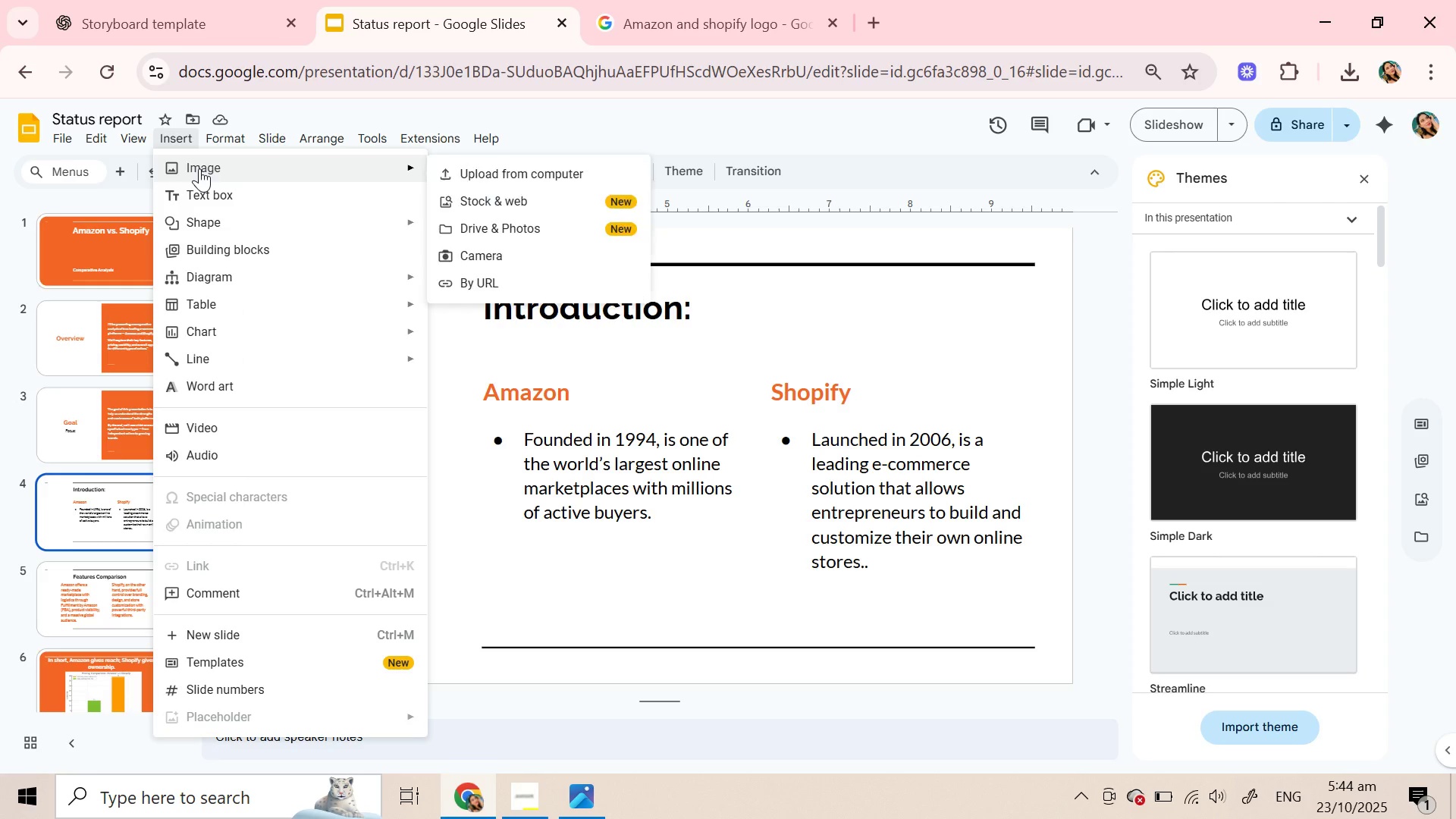 
left_click([487, 283])
 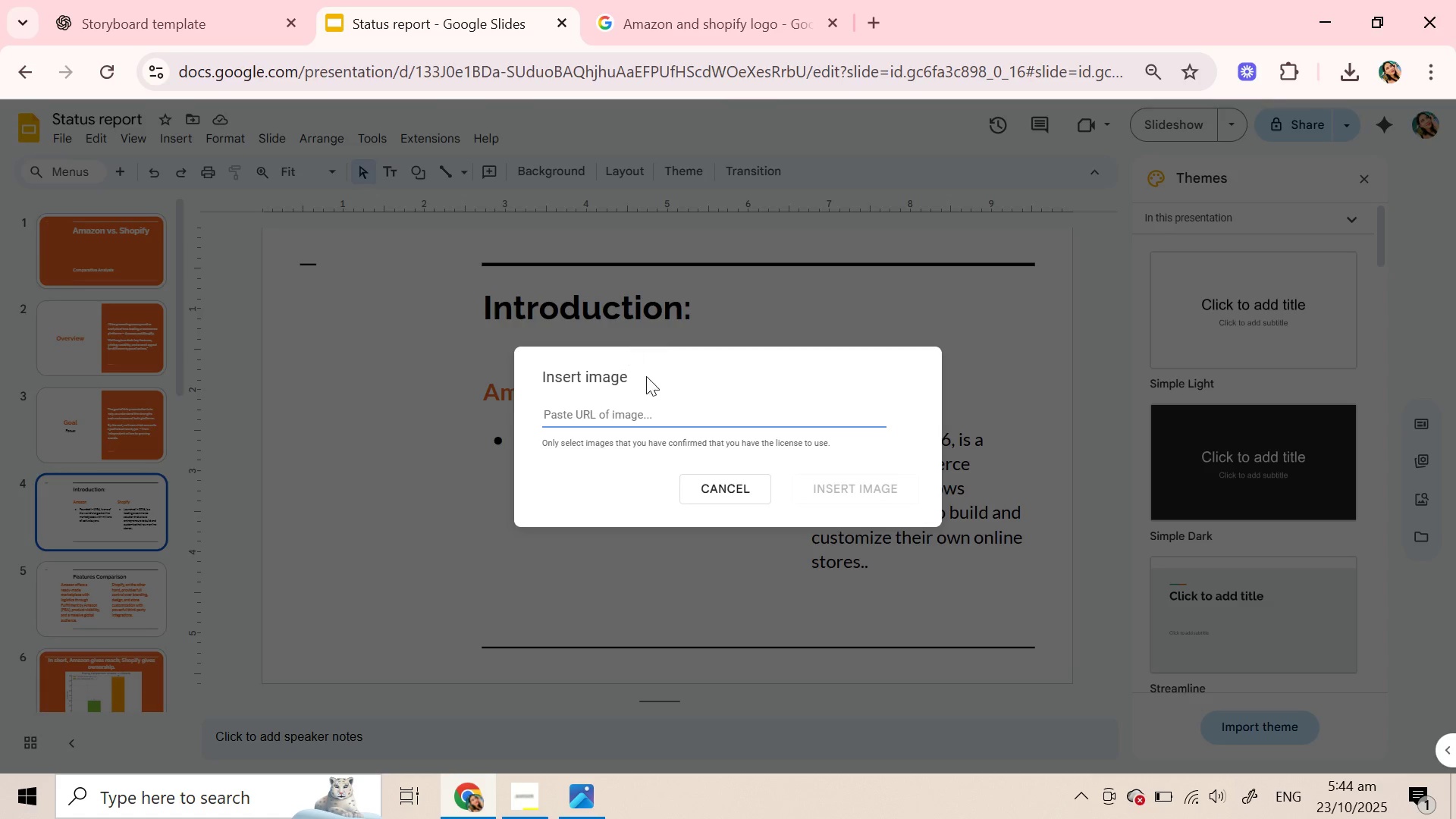 
key(Control+V)
 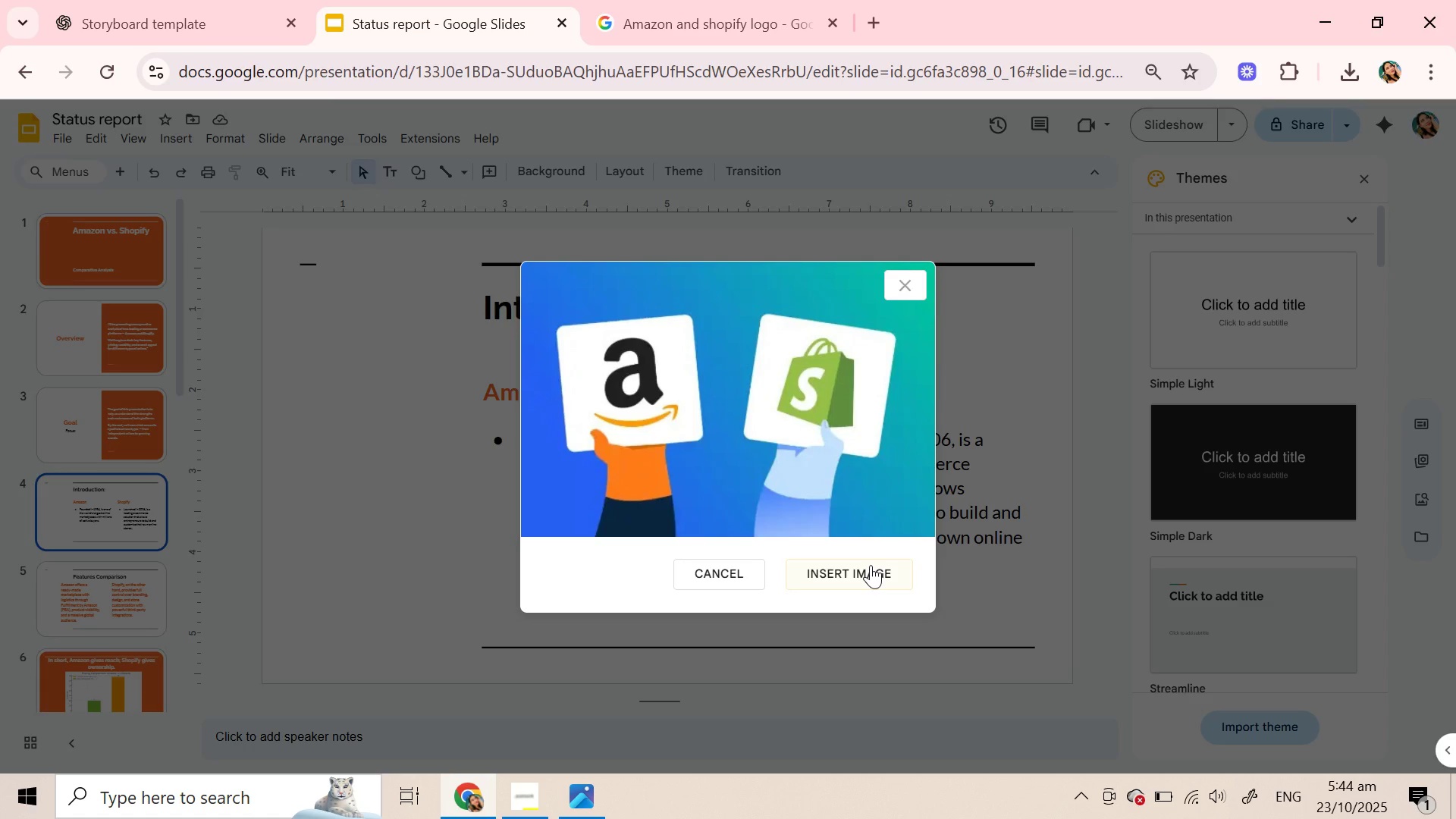 
left_click([871, 565])
 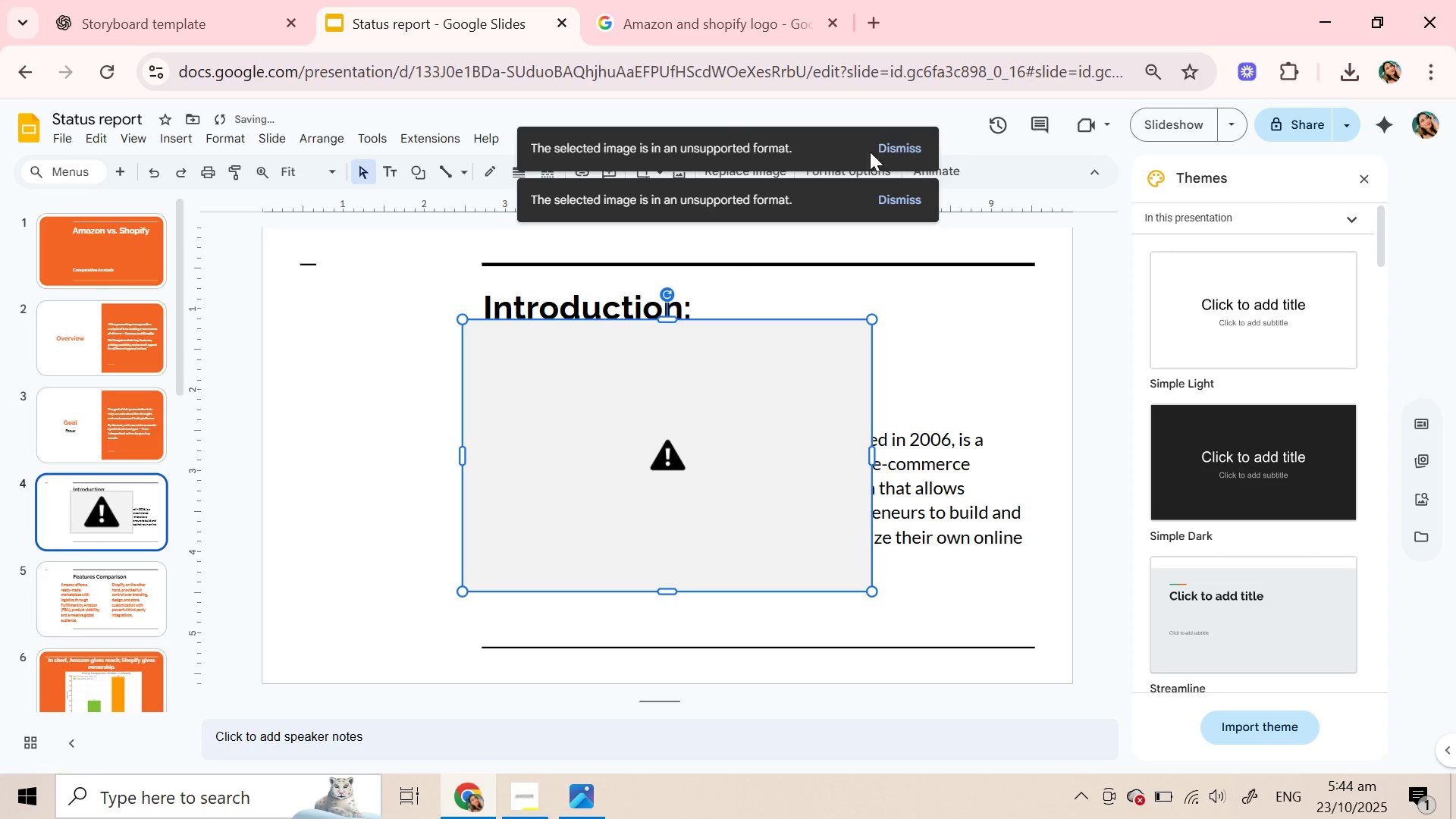 
left_click([901, 149])
 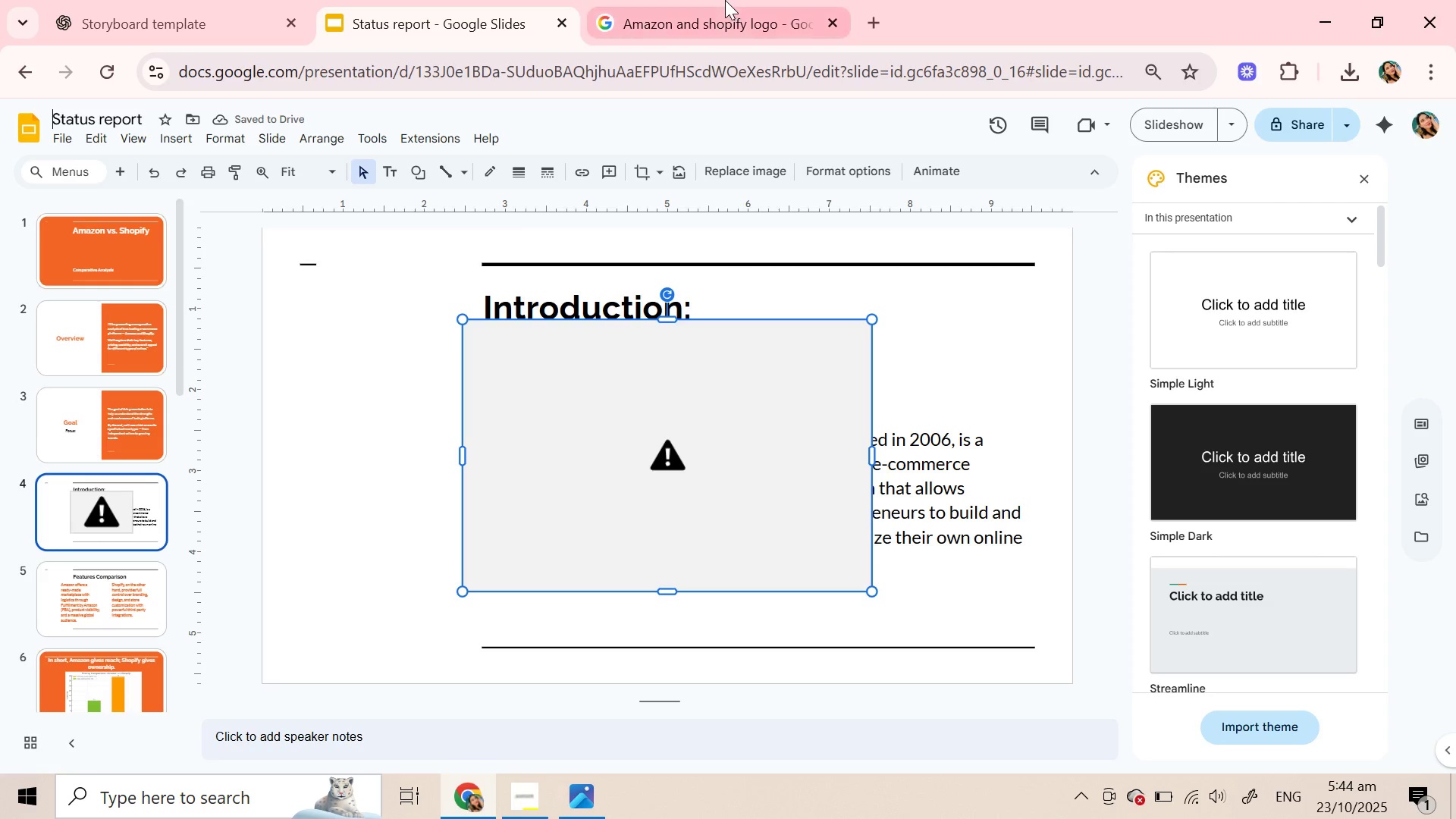 
double_click([722, 0])
 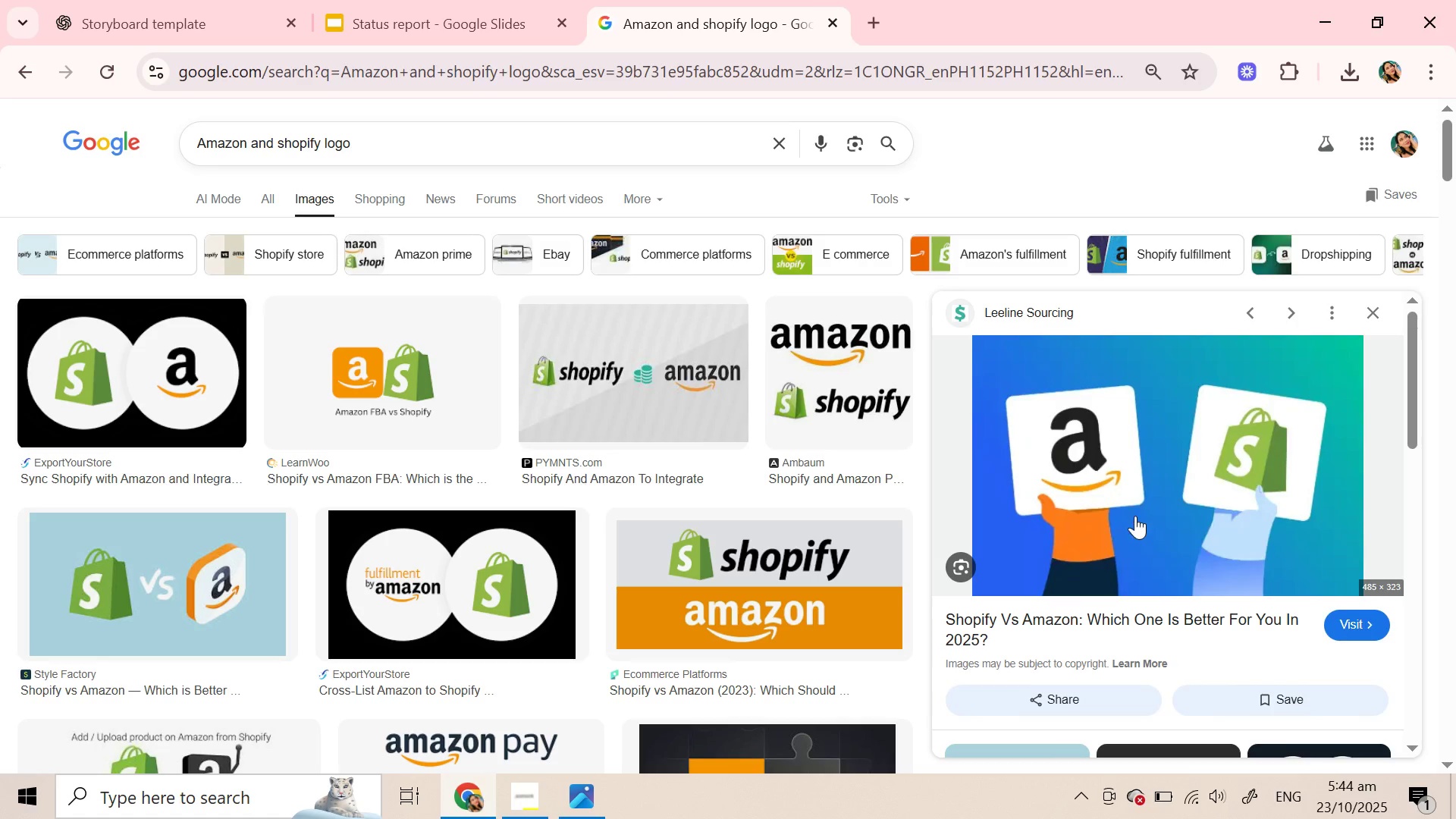 
scroll: coordinate [1132, 526], scroll_direction: down, amount: 3.0
 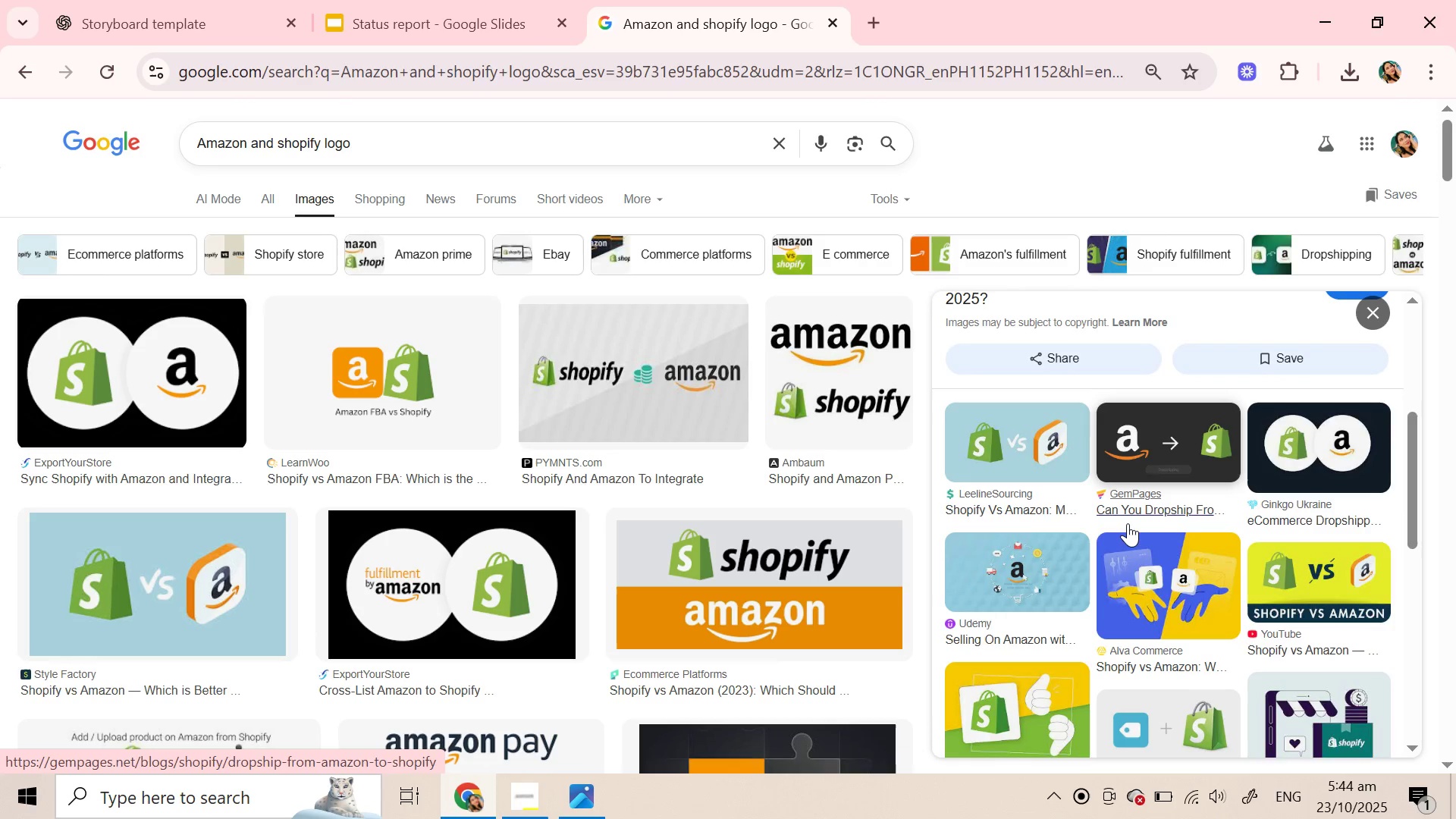 
mouse_move([1103, 515])
 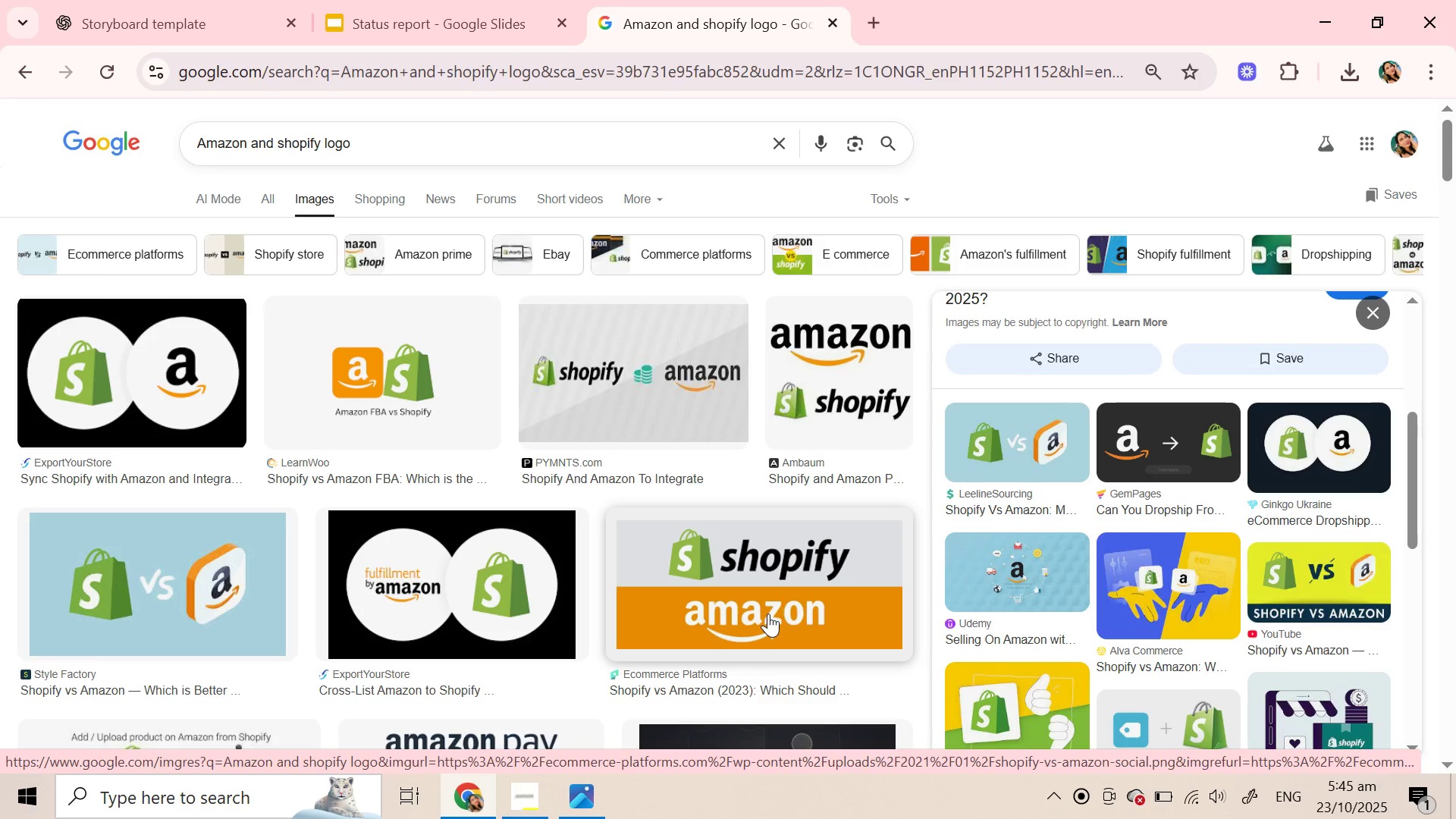 
left_click([768, 613])
 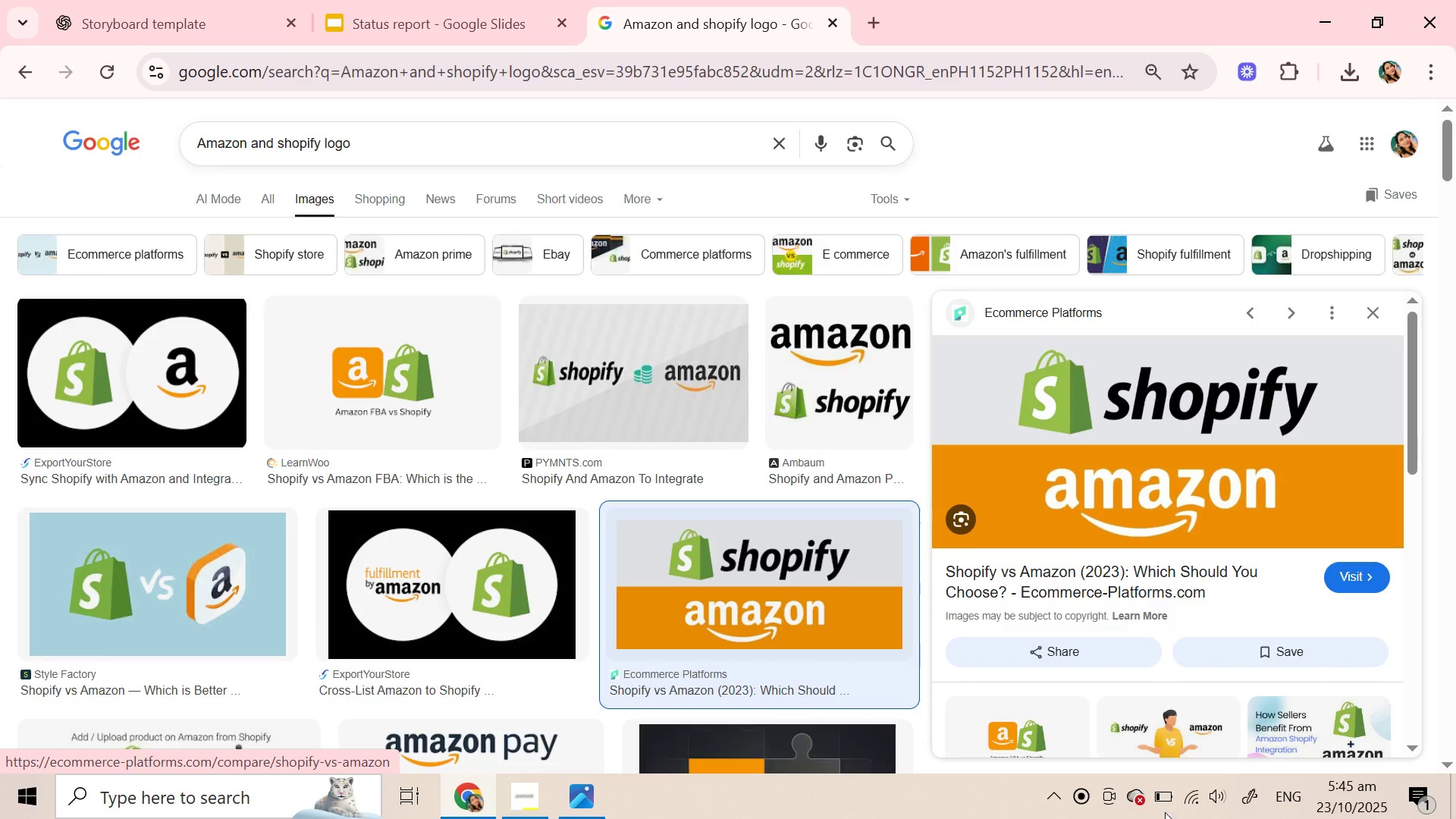 
left_click([1157, 736])
 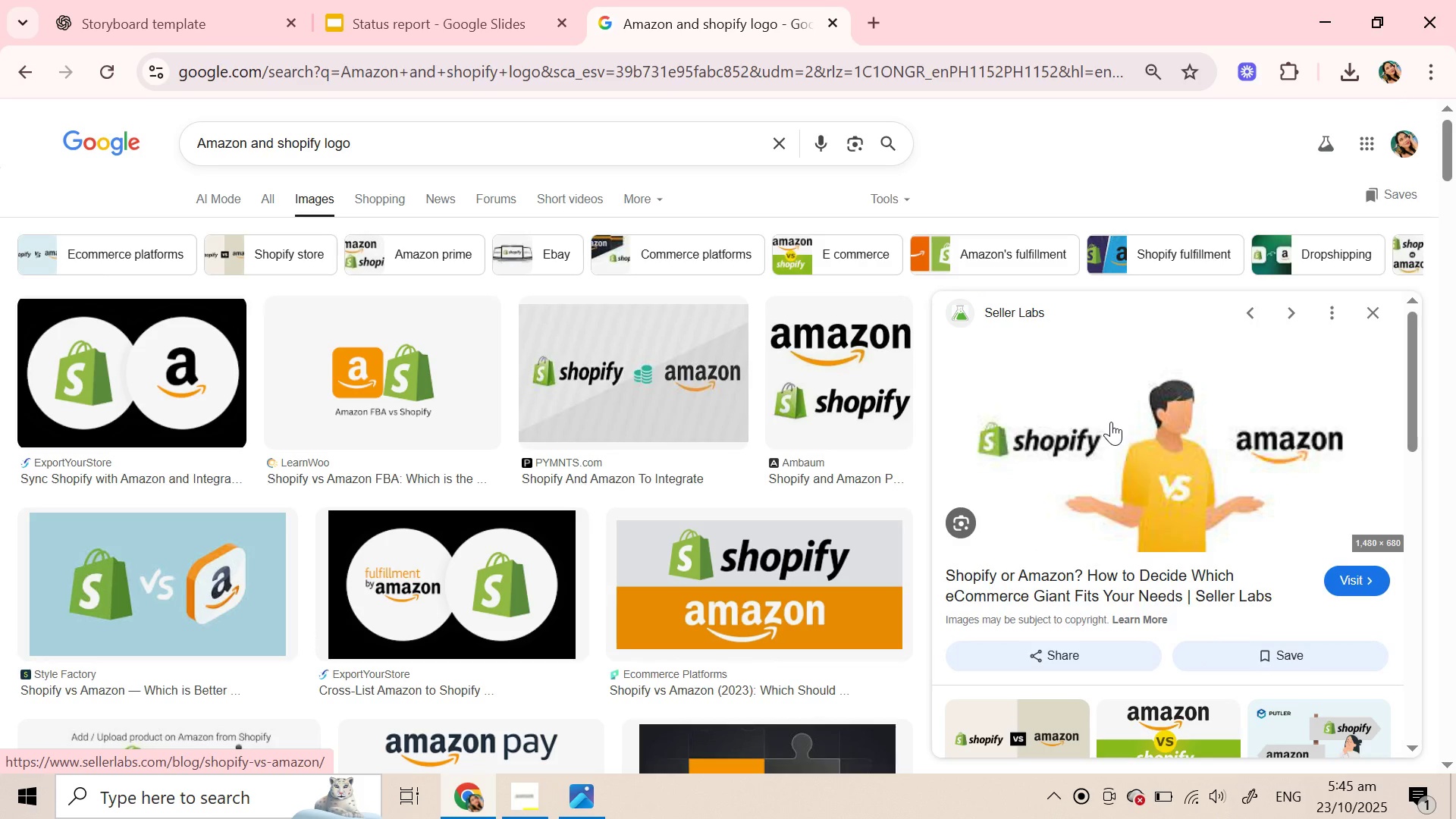 
scroll: coordinate [1110, 423], scroll_direction: down, amount: 2.0
 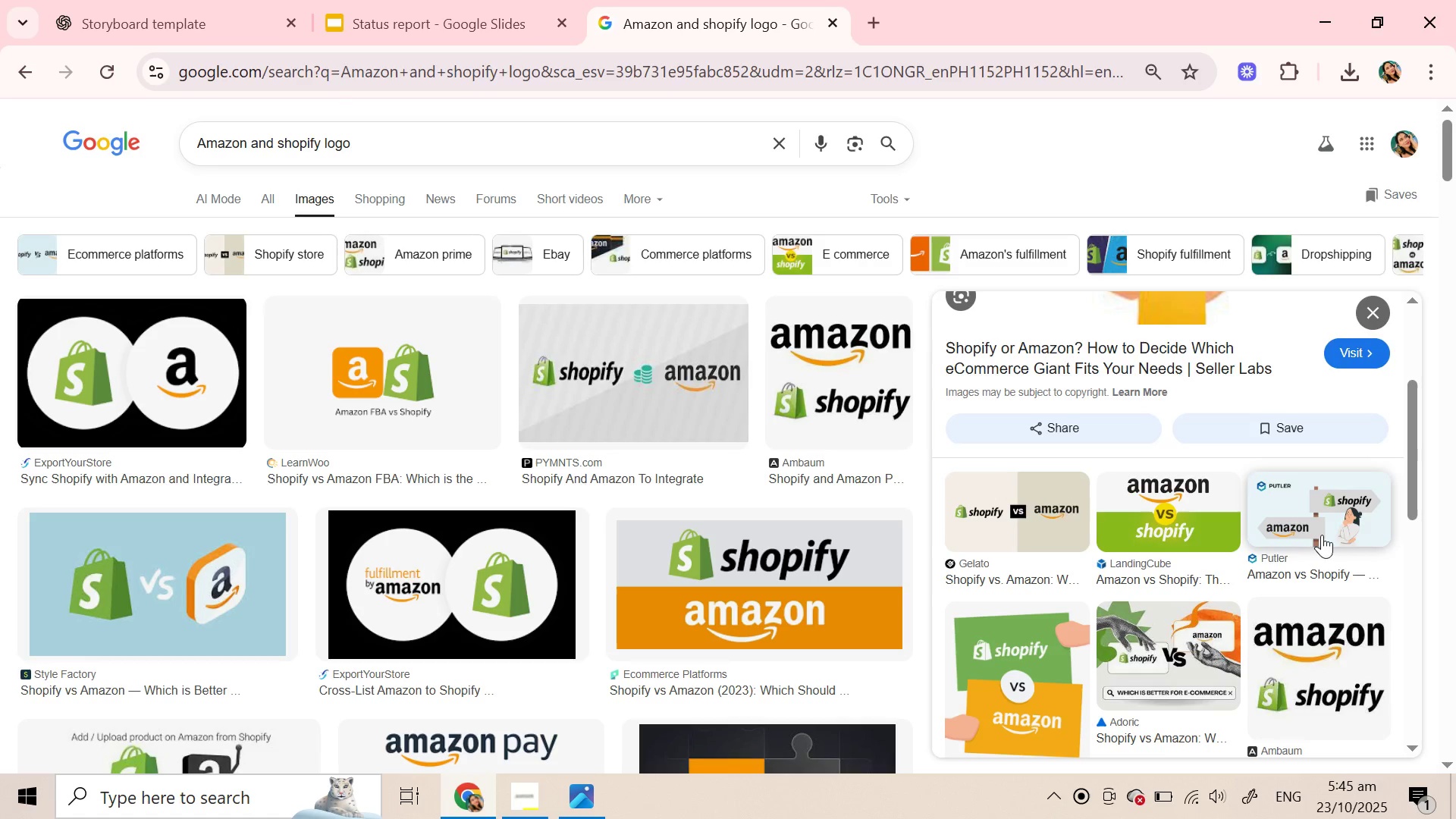 
wait(5.68)
 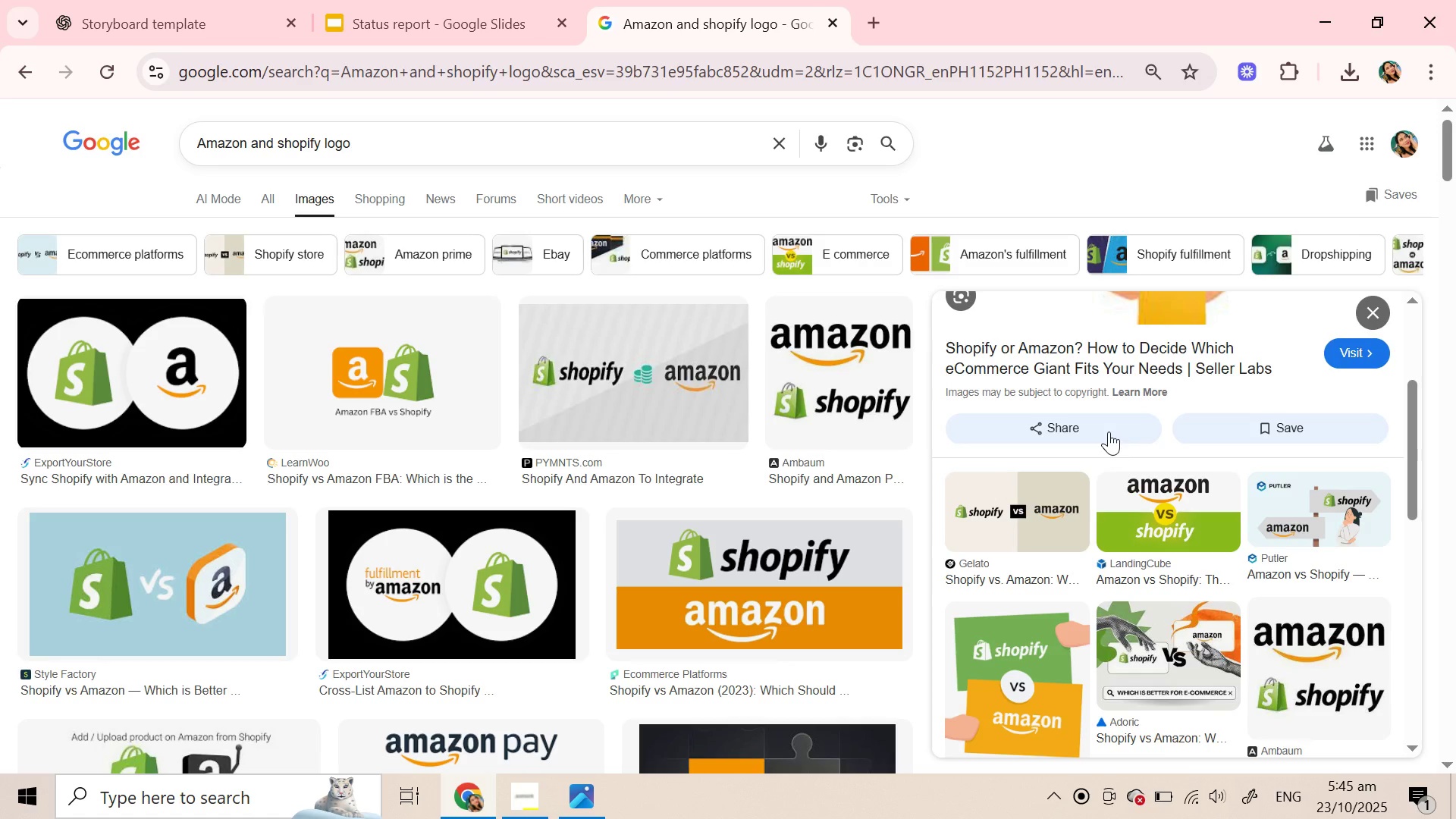 
scroll: coordinate [1054, 657], scroll_direction: up, amount: 3.0
 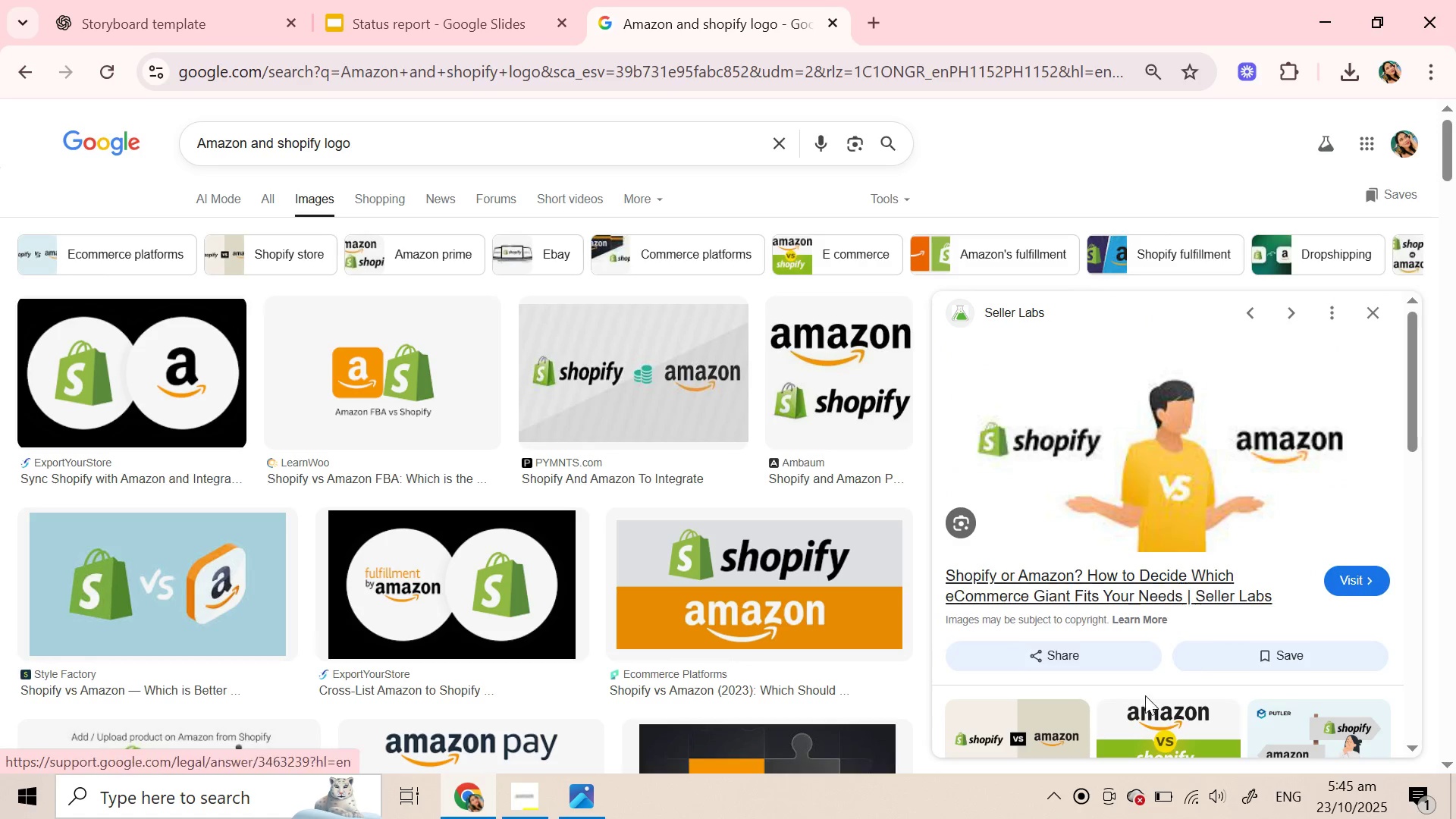 
scroll: coordinate [1100, 582], scroll_direction: down, amount: 3.0
 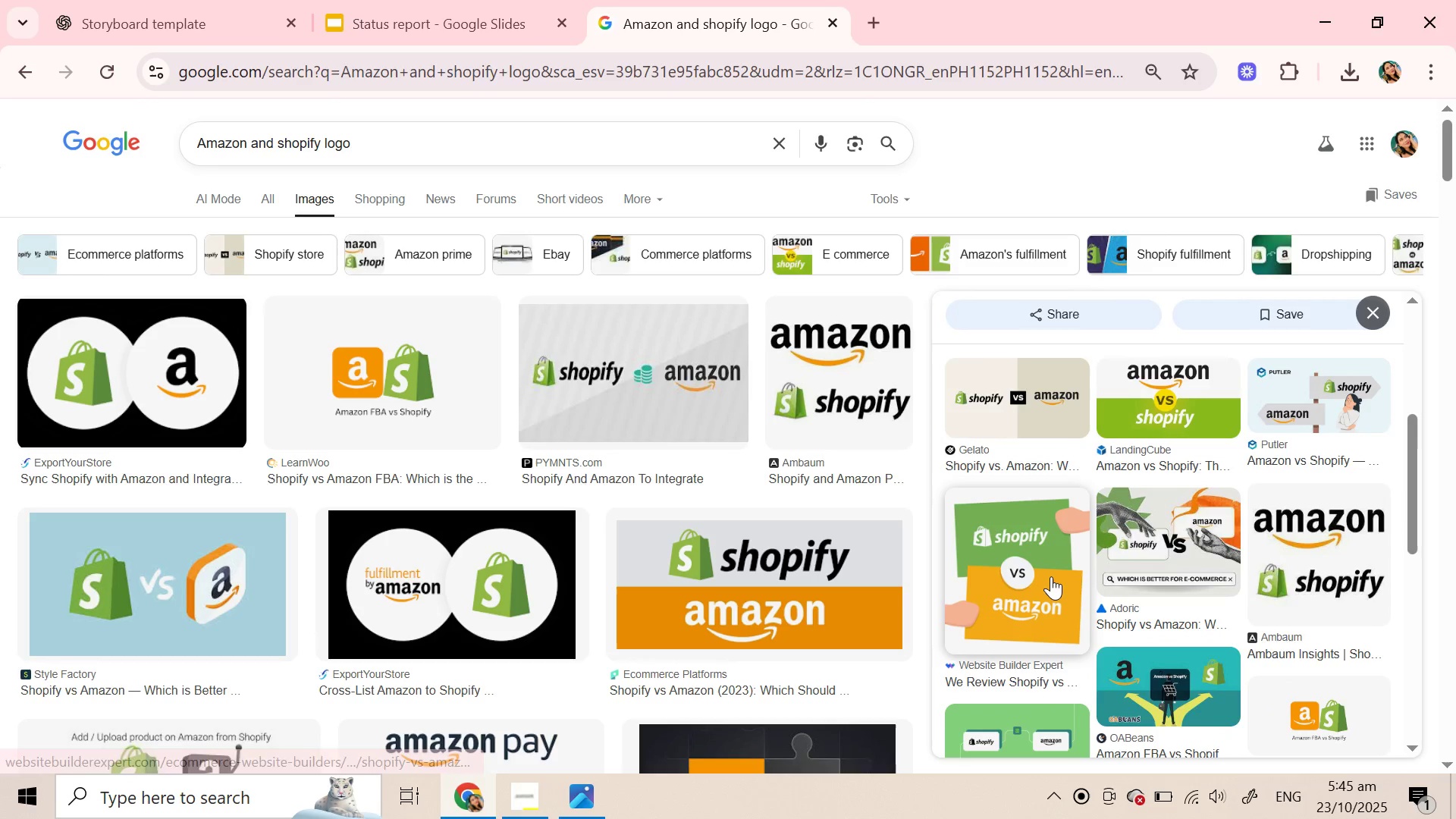 
left_click([1051, 576])
 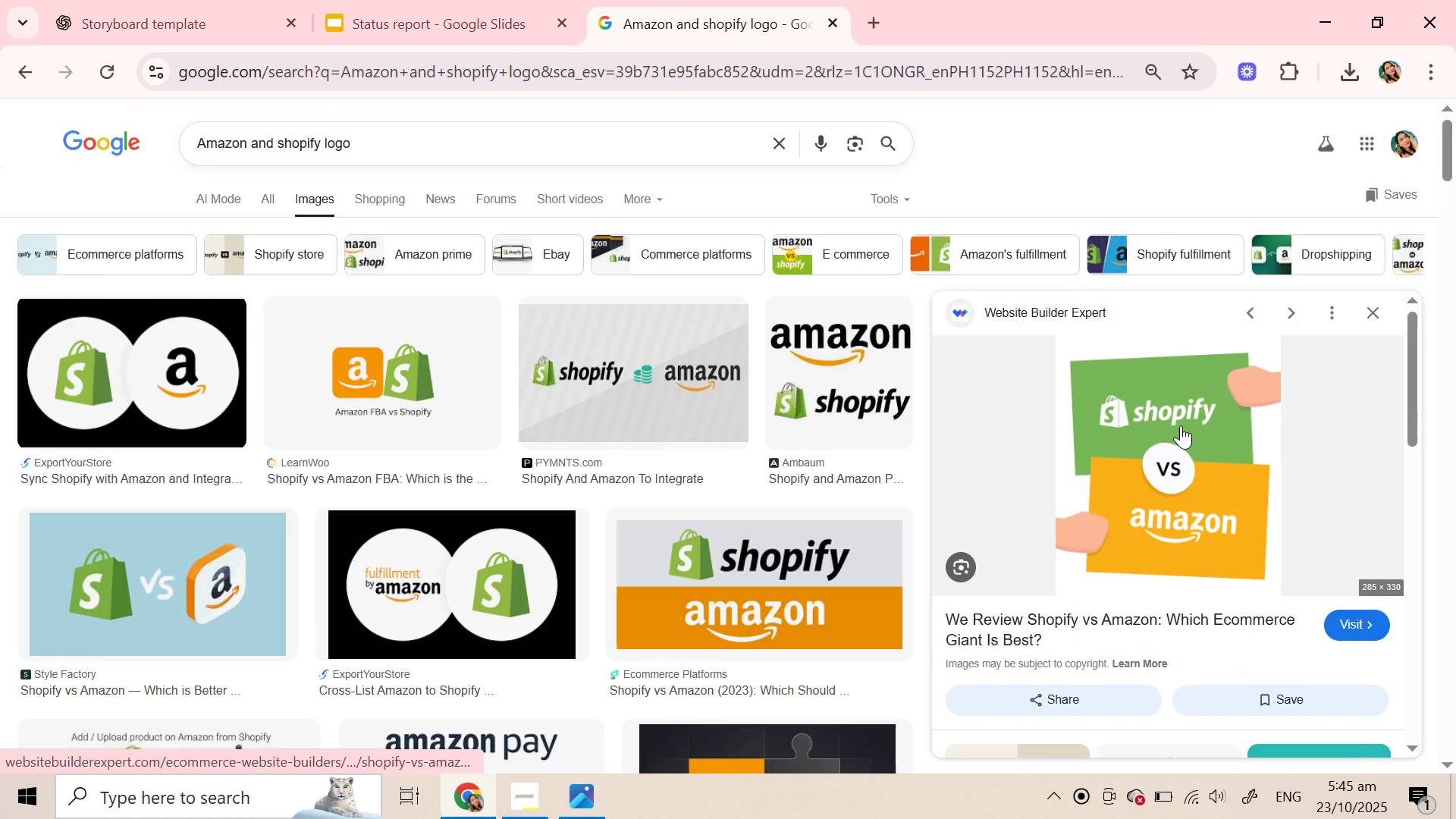 
right_click([1181, 427])
 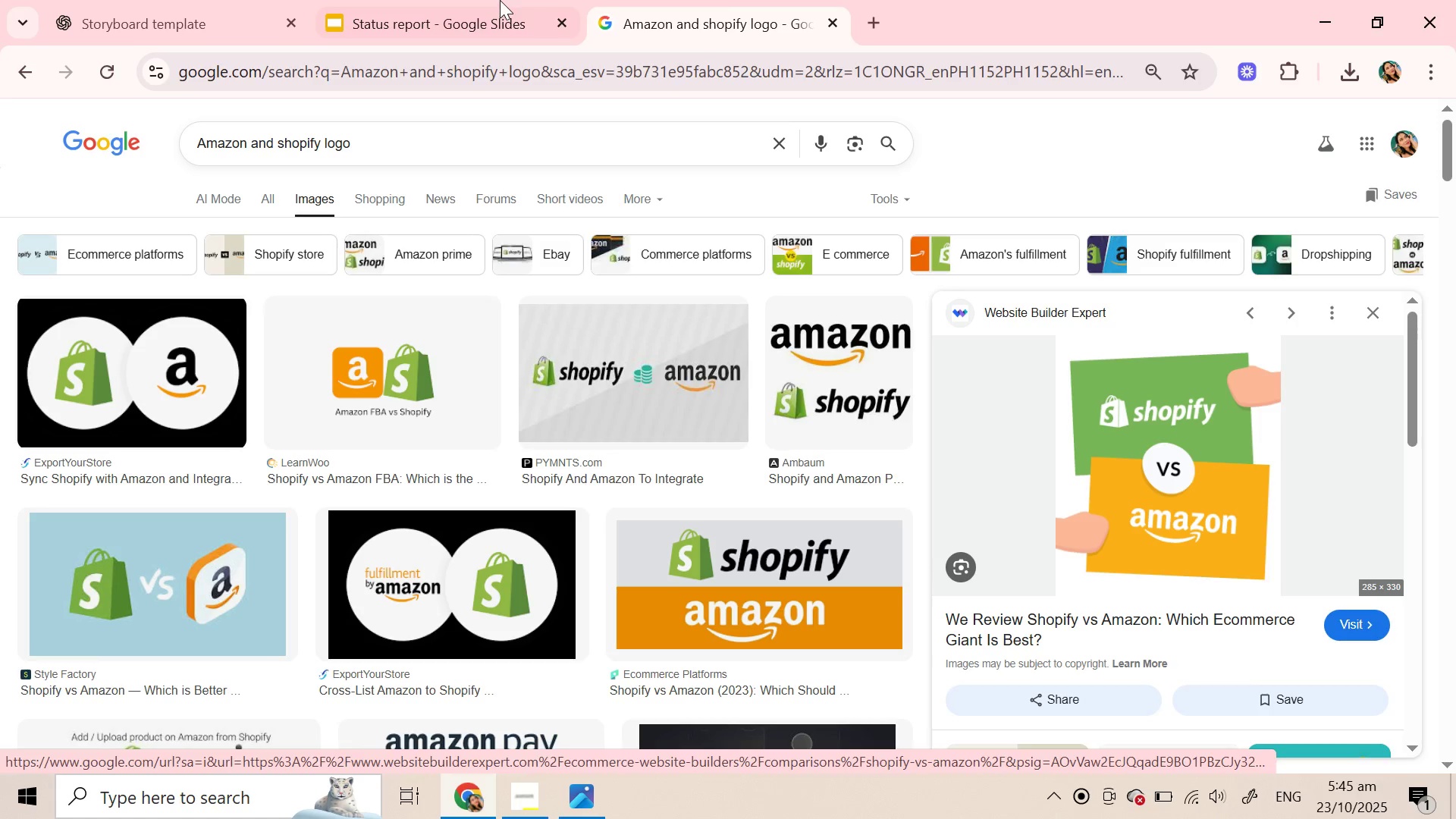 
left_click([459, 0])
 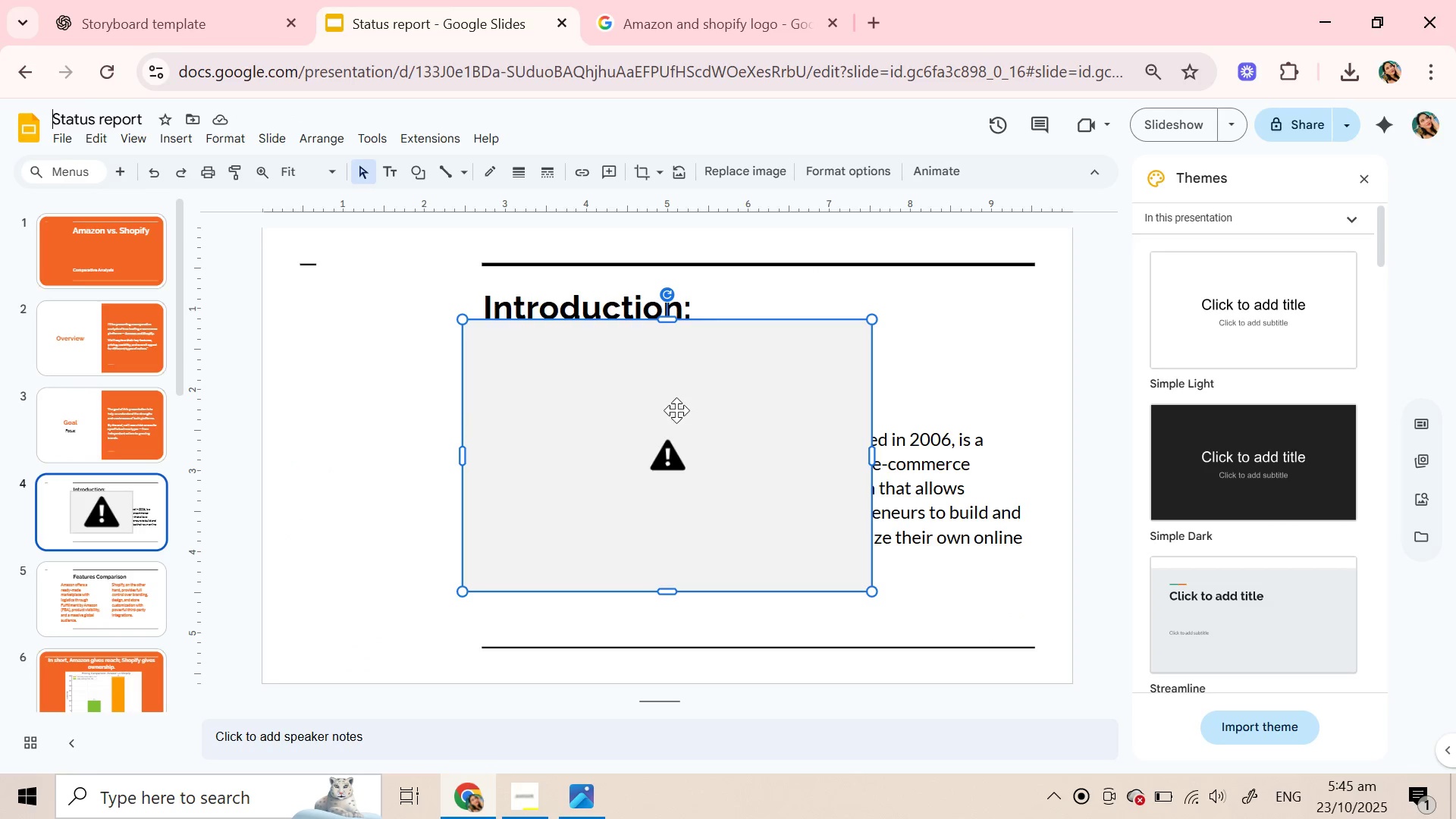 
right_click([676, 410])
 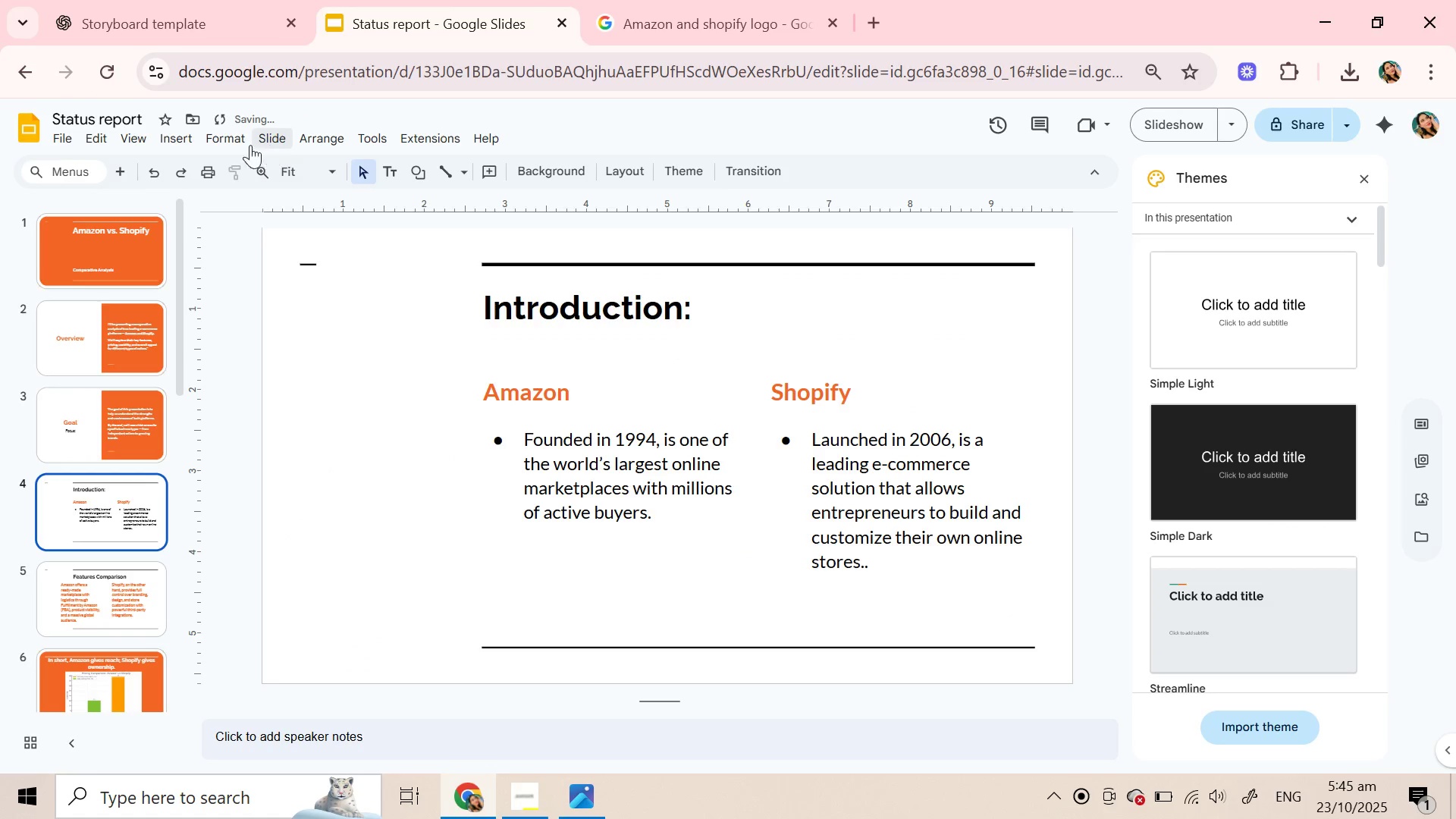 
left_click([177, 140])
 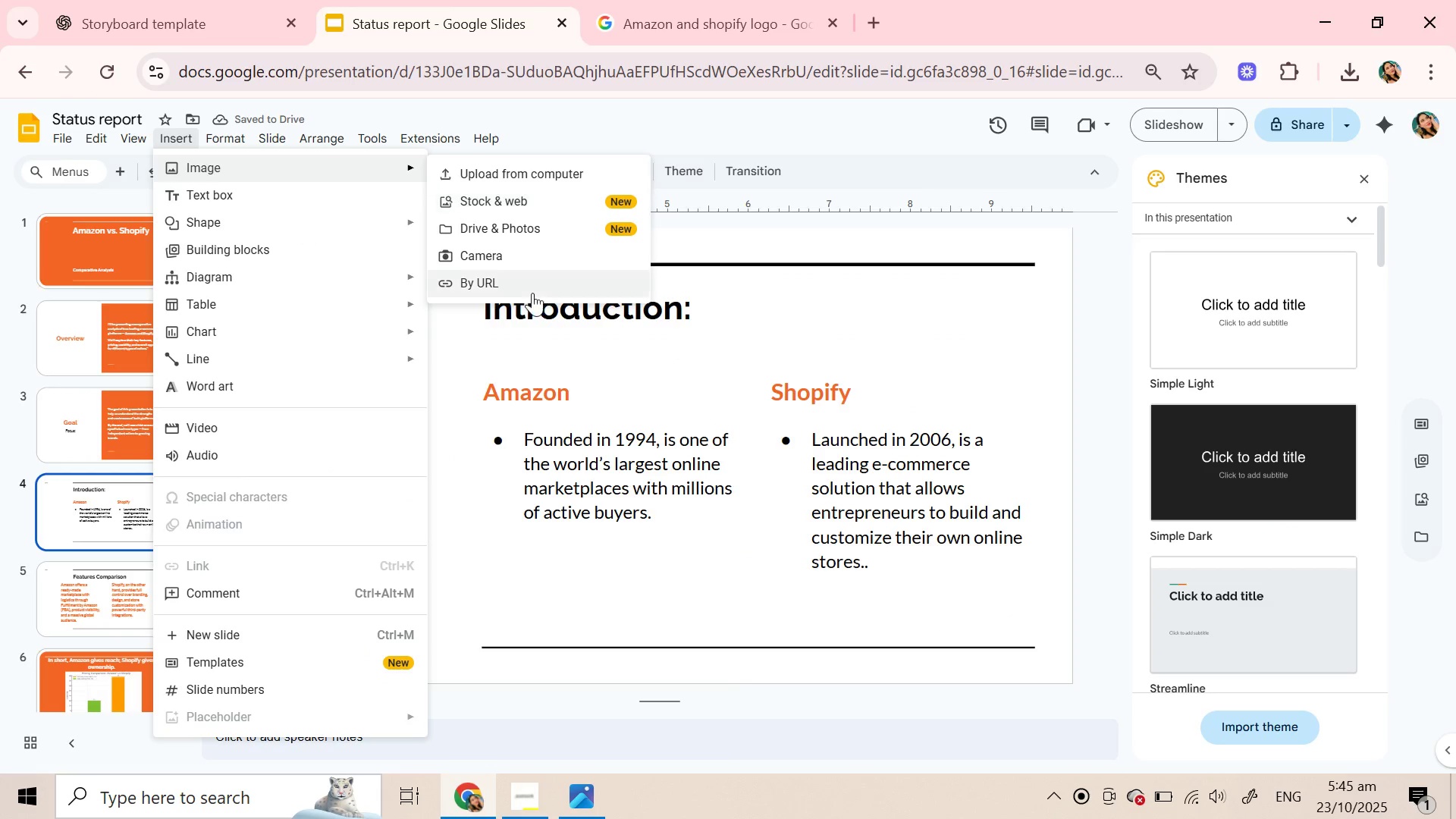 
left_click([532, 293])
 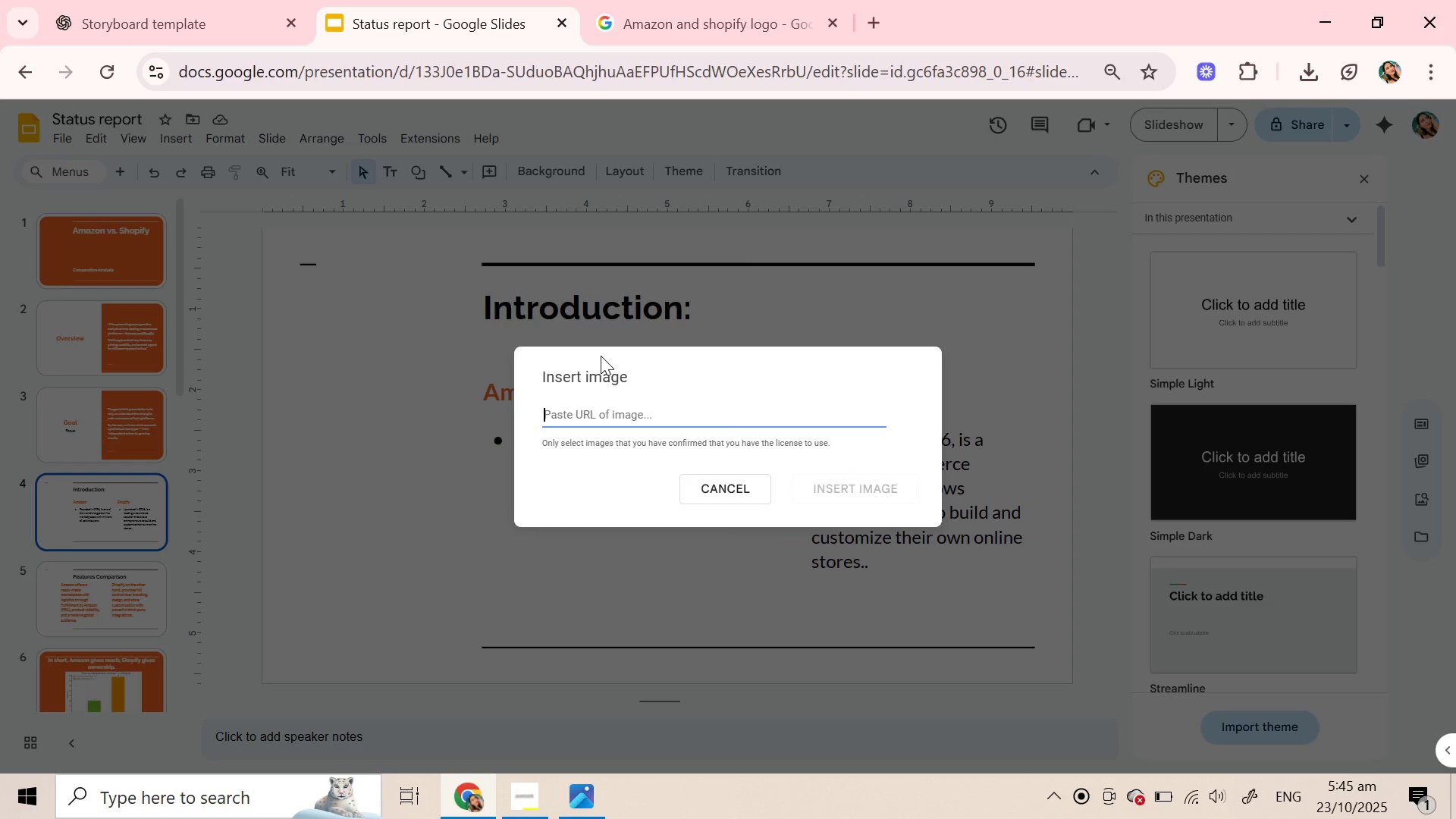 
key(Control+V)
 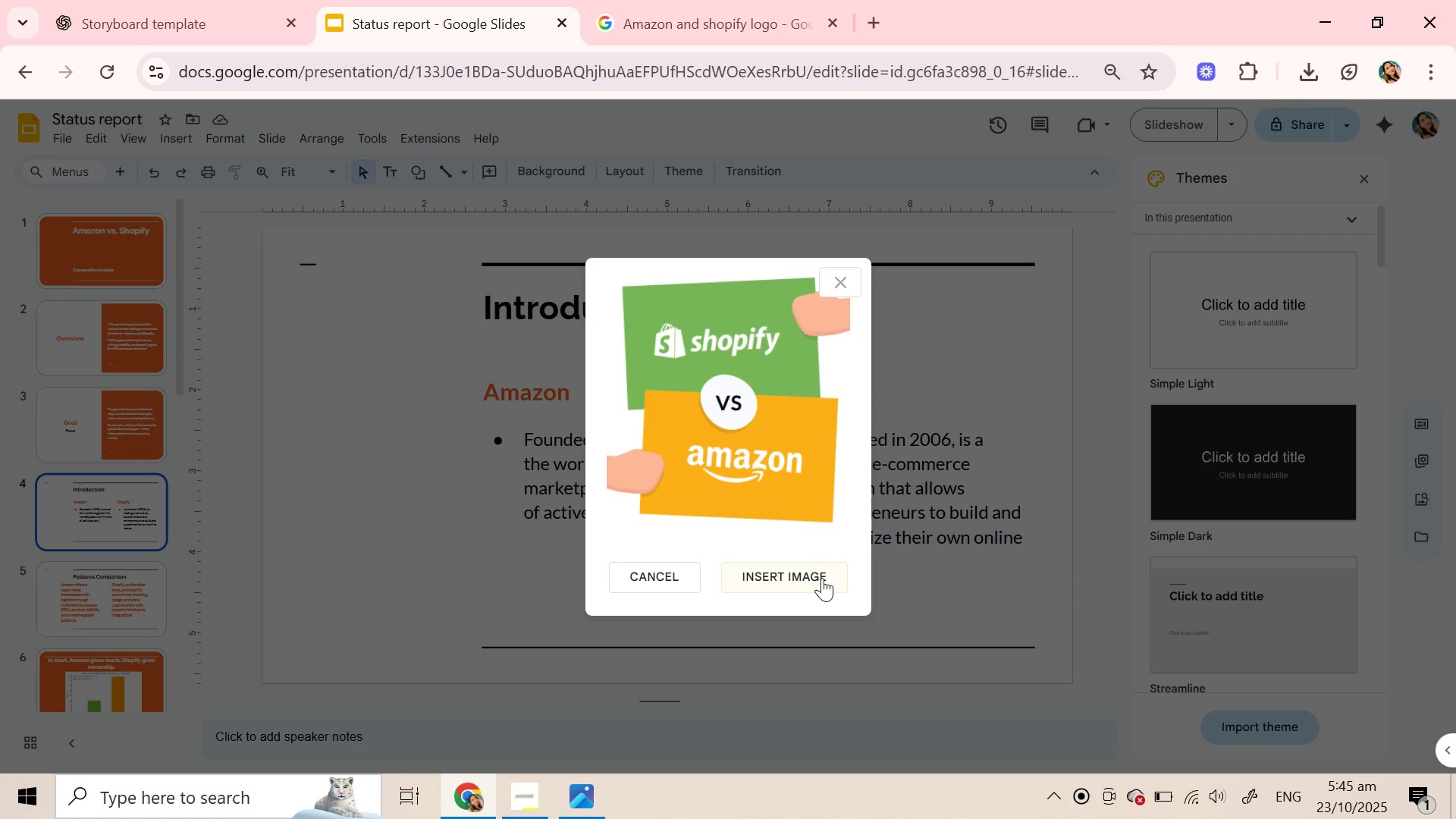 
left_click([818, 579])
 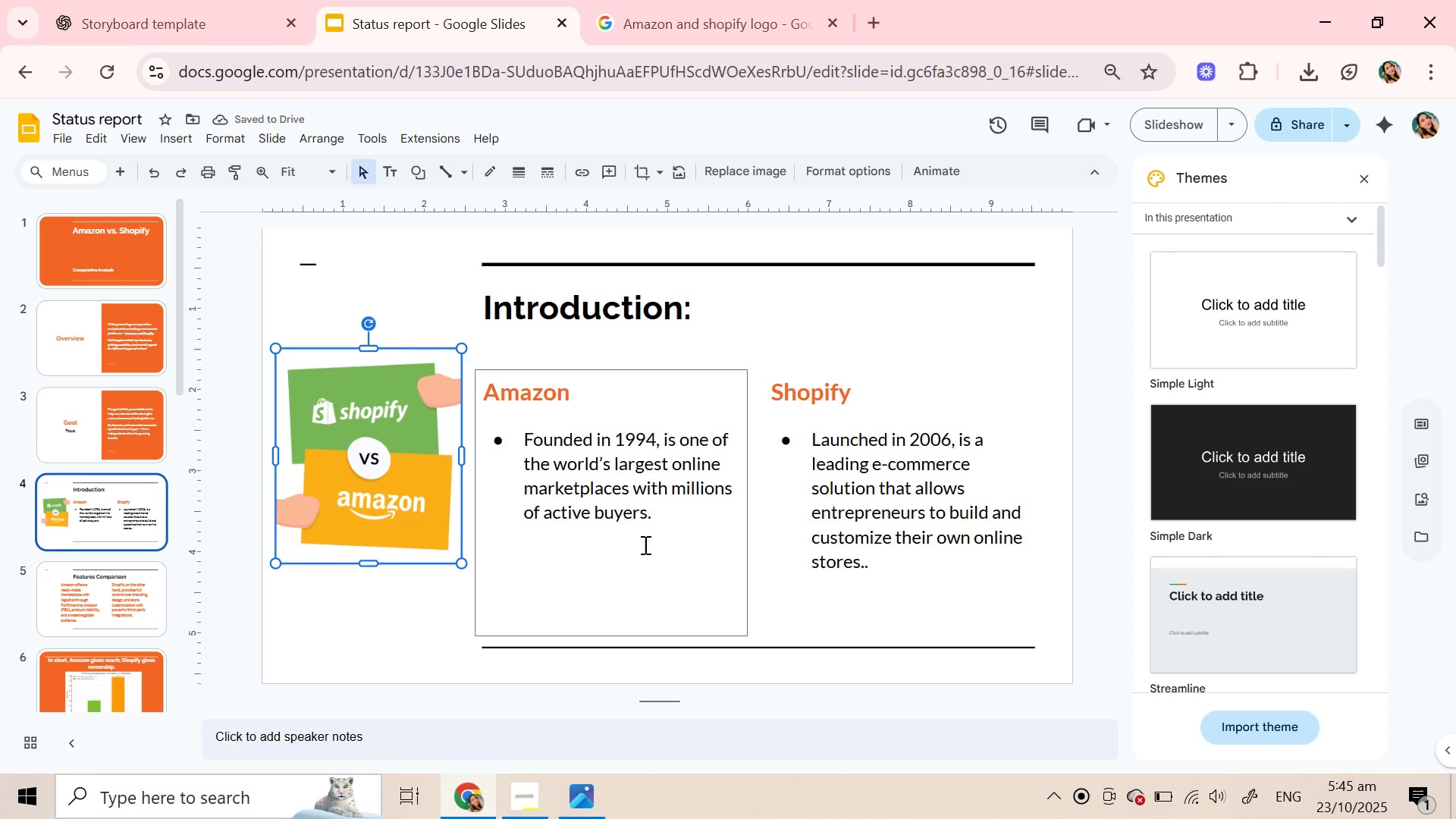 
left_click([912, 518])
 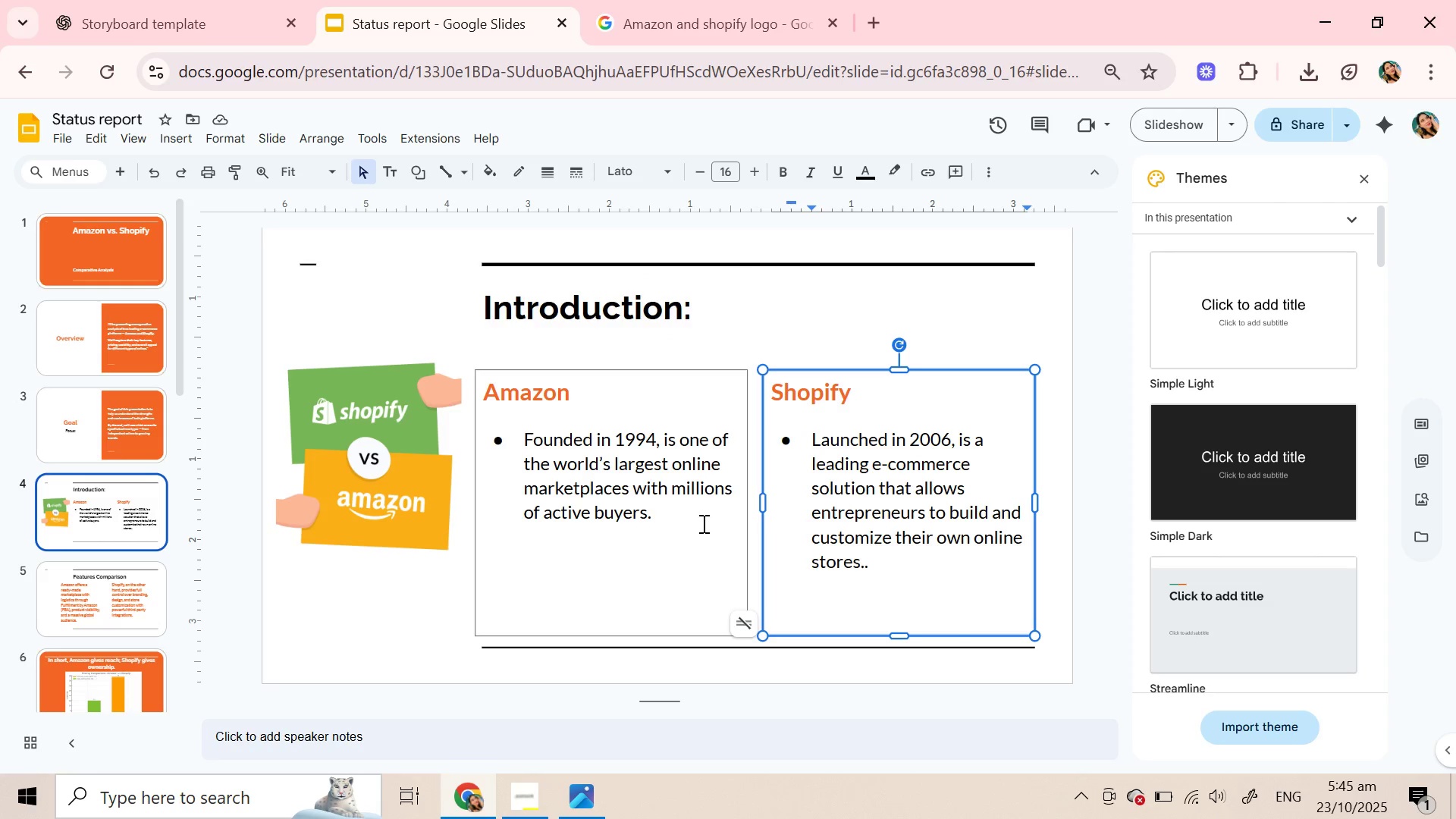 
wait(14.6)
 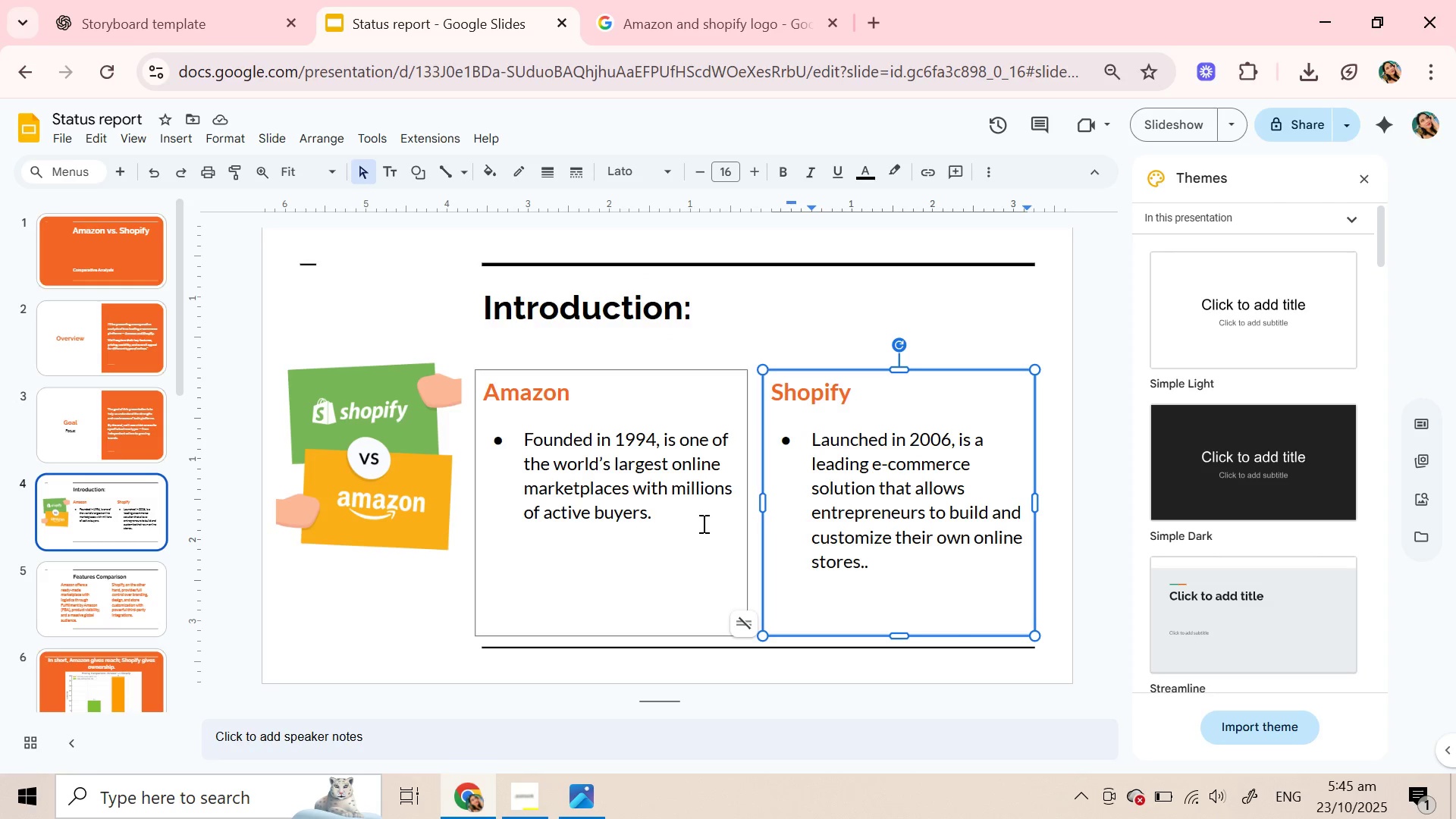 
left_click([113, 259])
 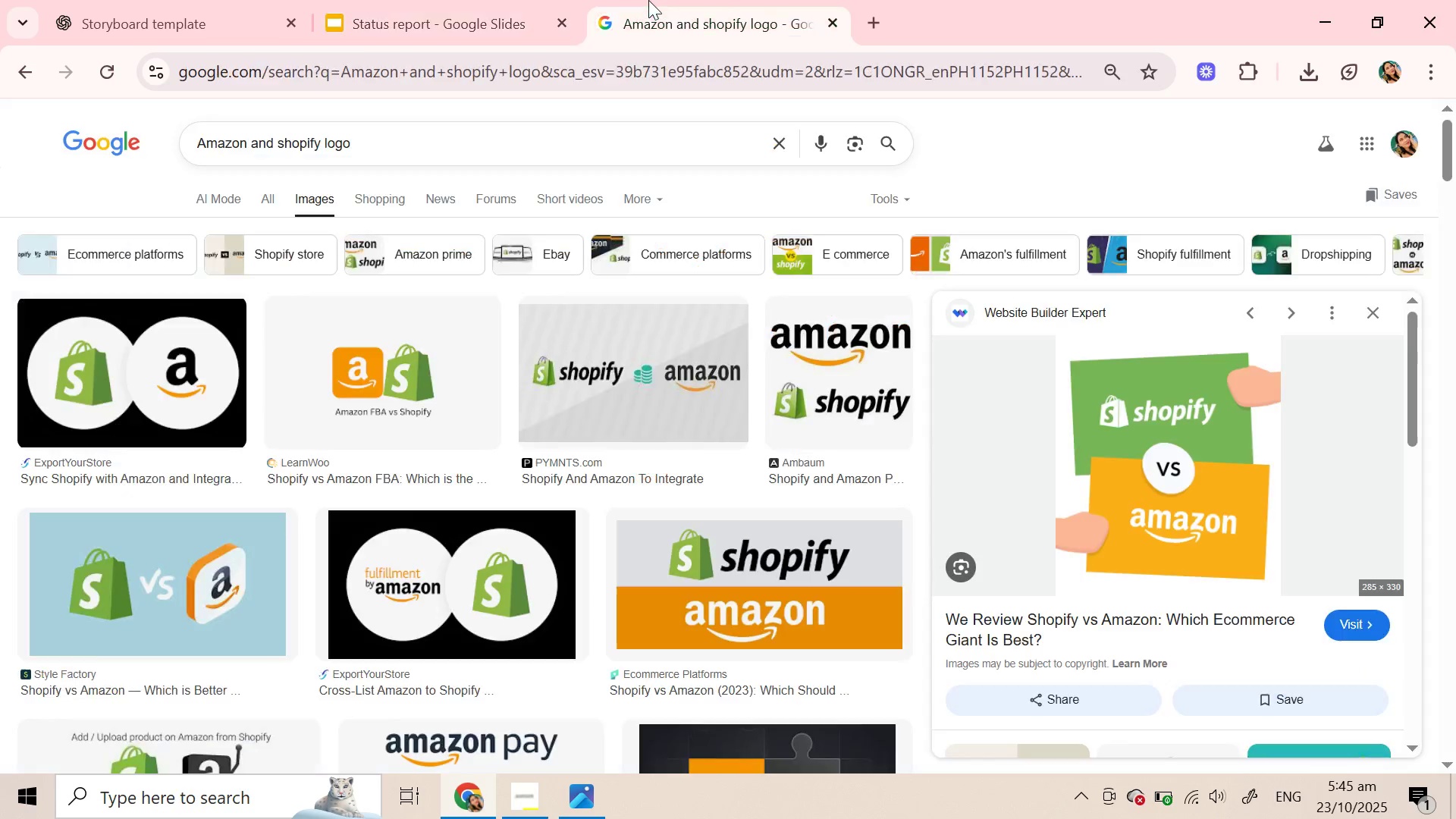 
left_click([648, 0])
 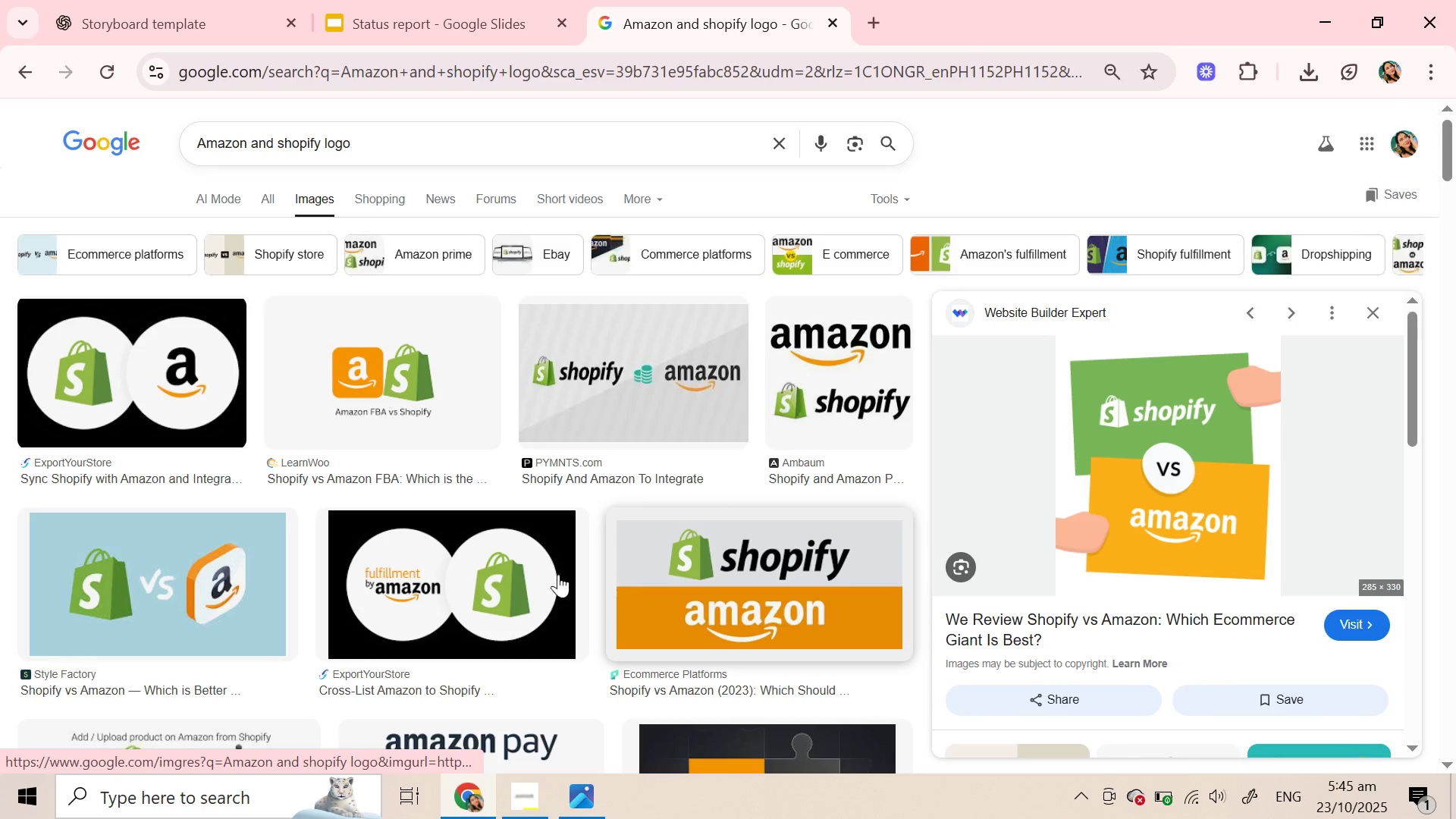 
scroll: coordinate [488, 546], scroll_direction: down, amount: 8.0
 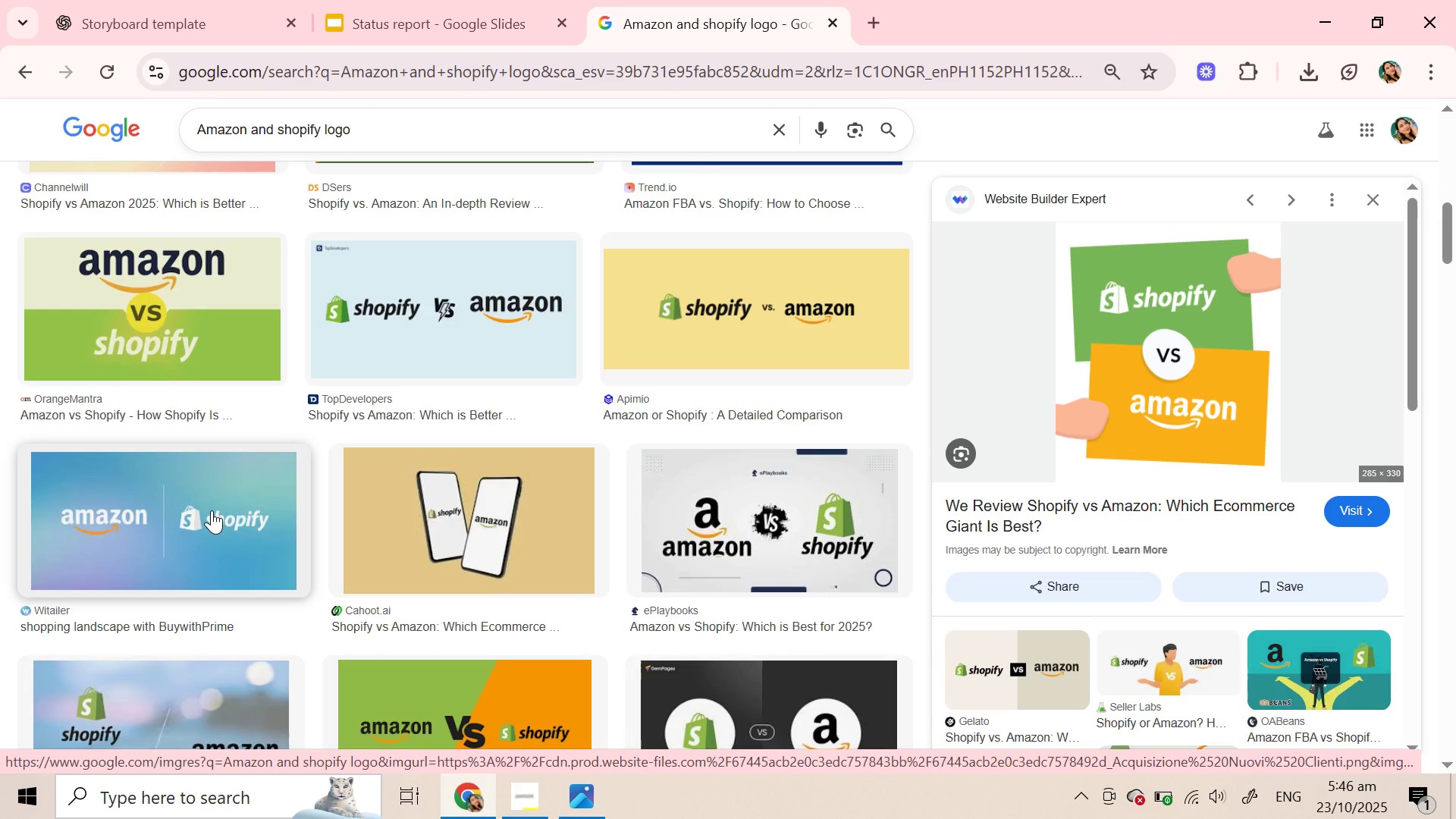 
wait(5.58)
 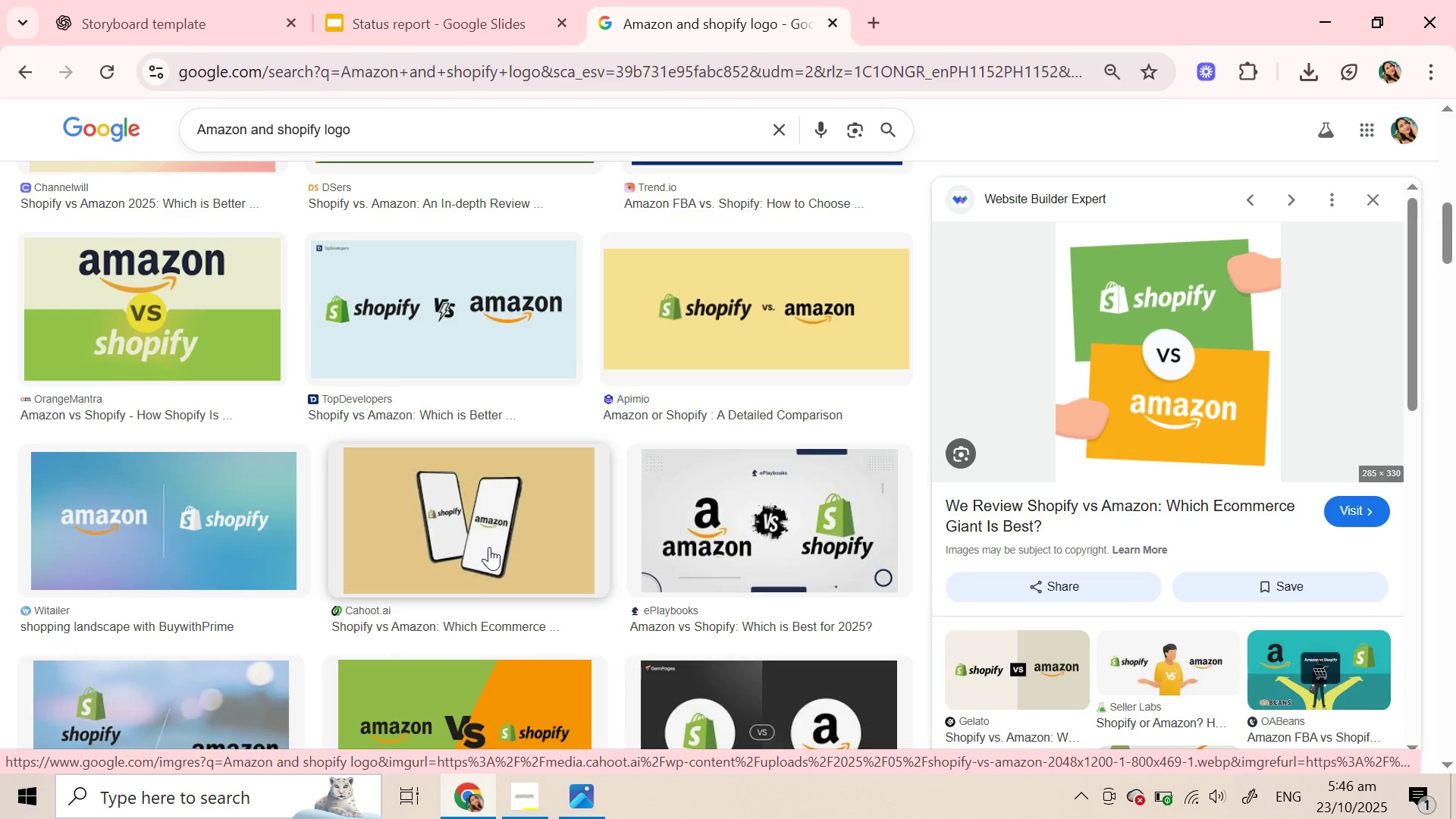 
scroll: coordinate [215, 514], scroll_direction: up, amount: 3.0
 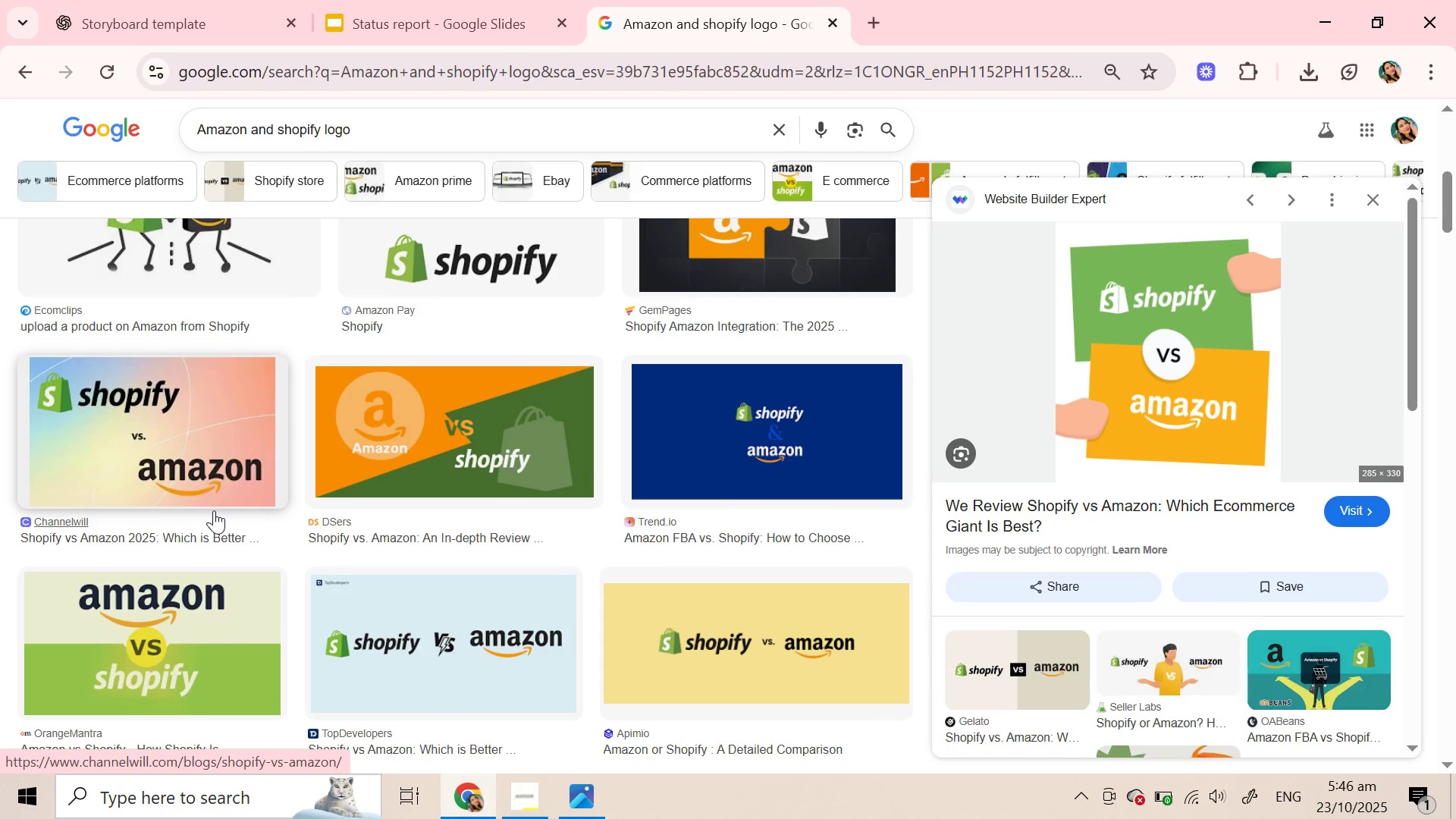 
scroll: coordinate [252, 551], scroll_direction: down, amount: 13.0
 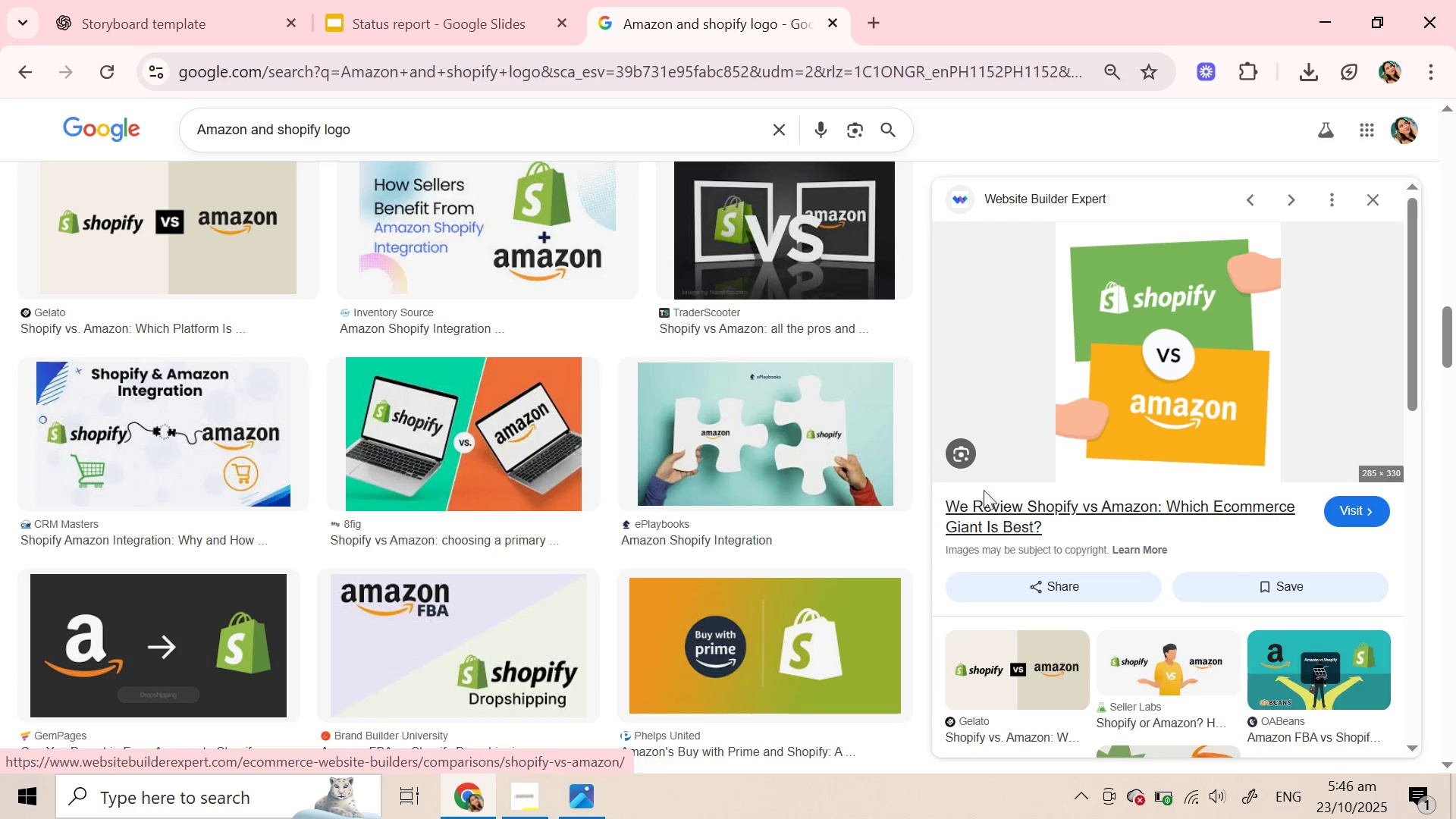 
wait(5.88)
 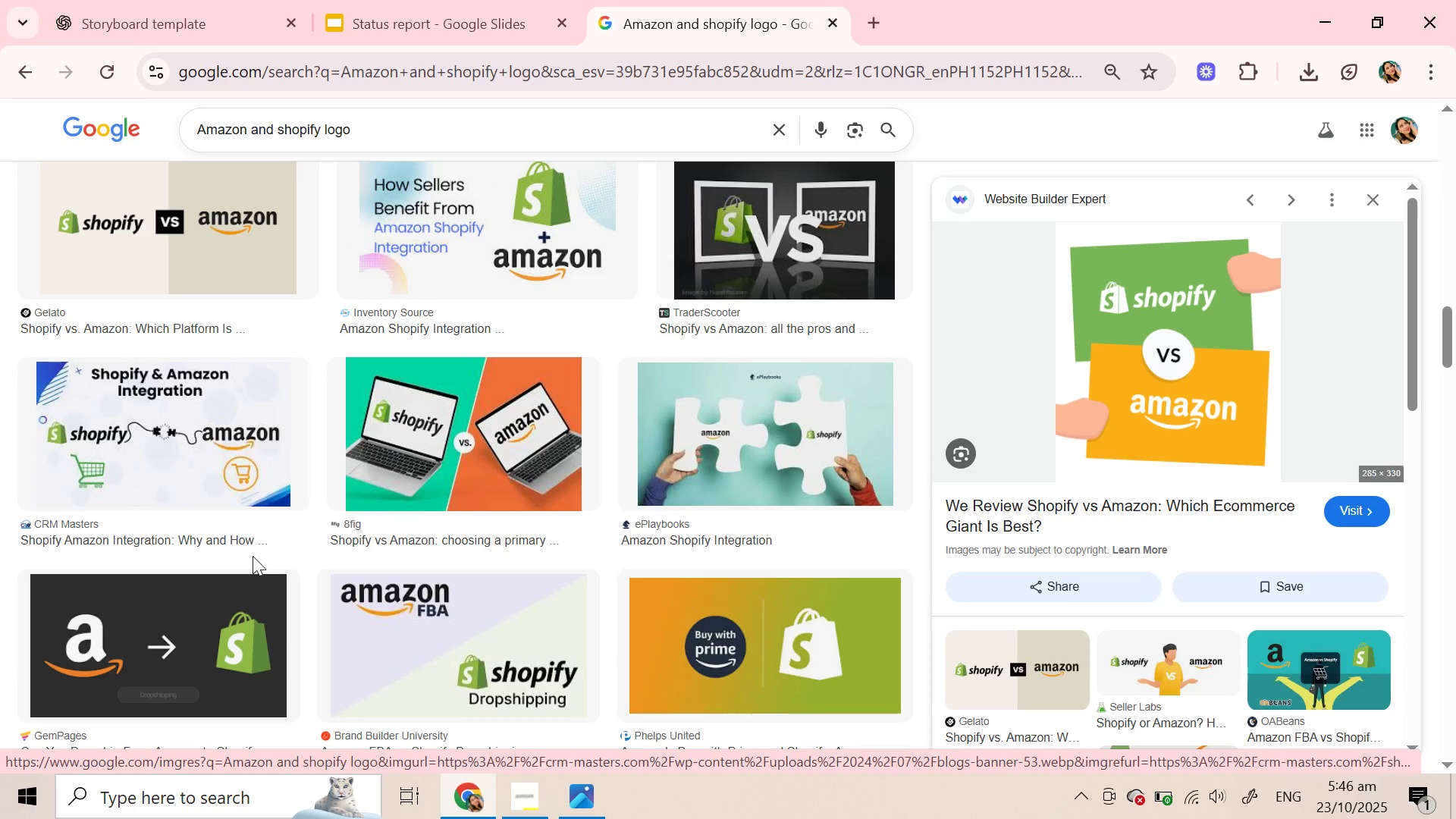 
left_click([789, 447])
 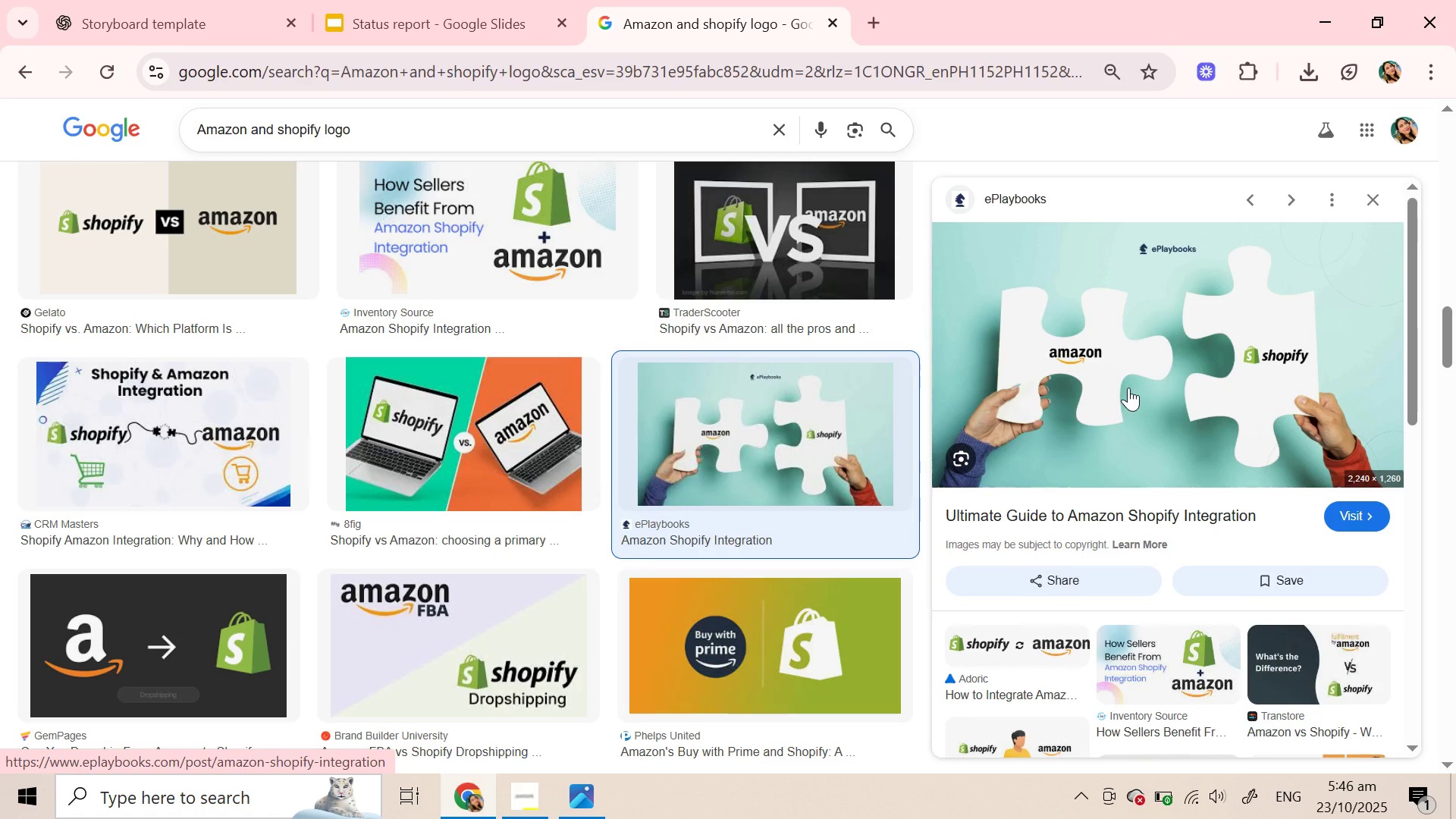 
right_click([1128, 388])
 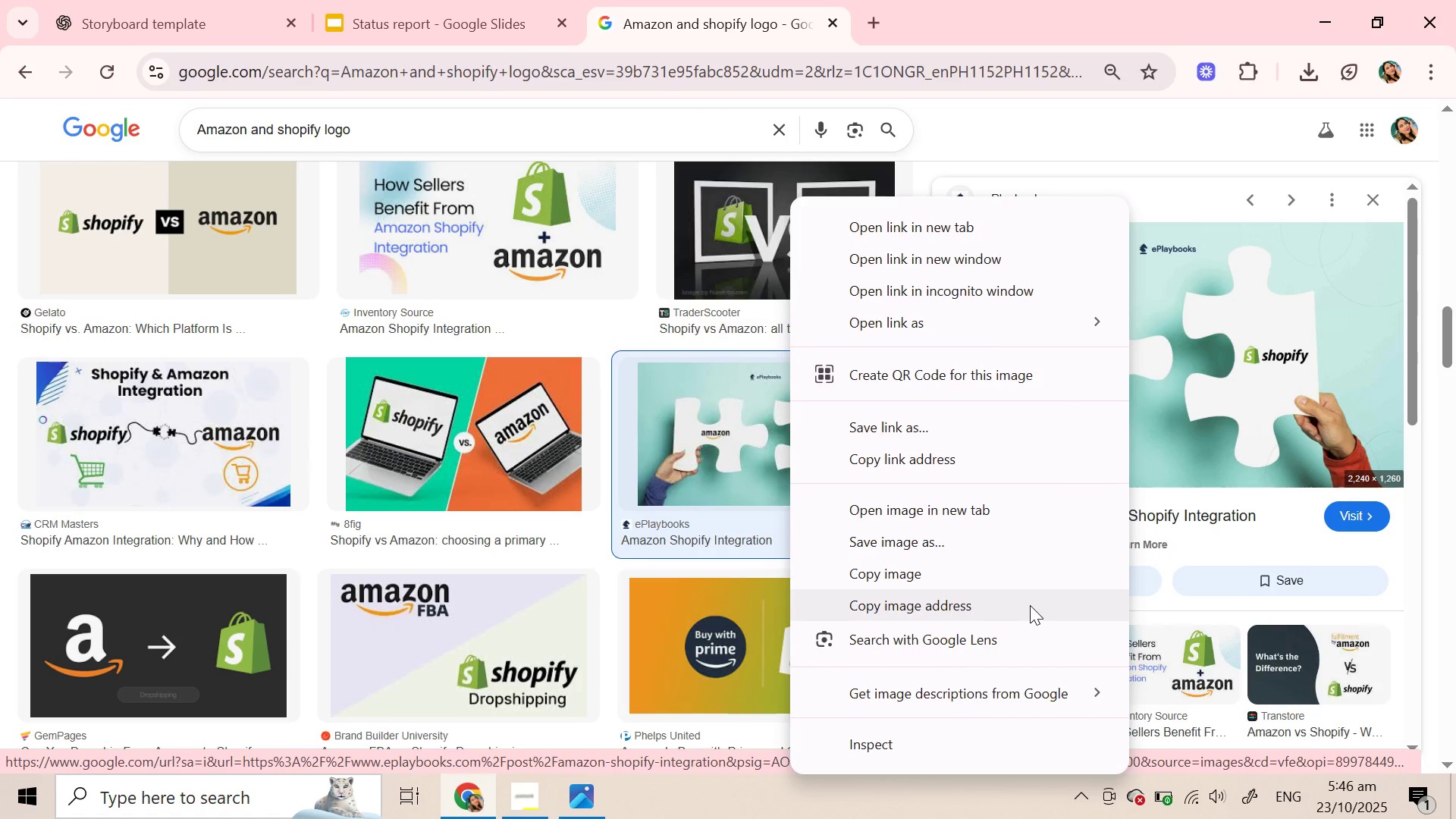 
left_click([1030, 605])
 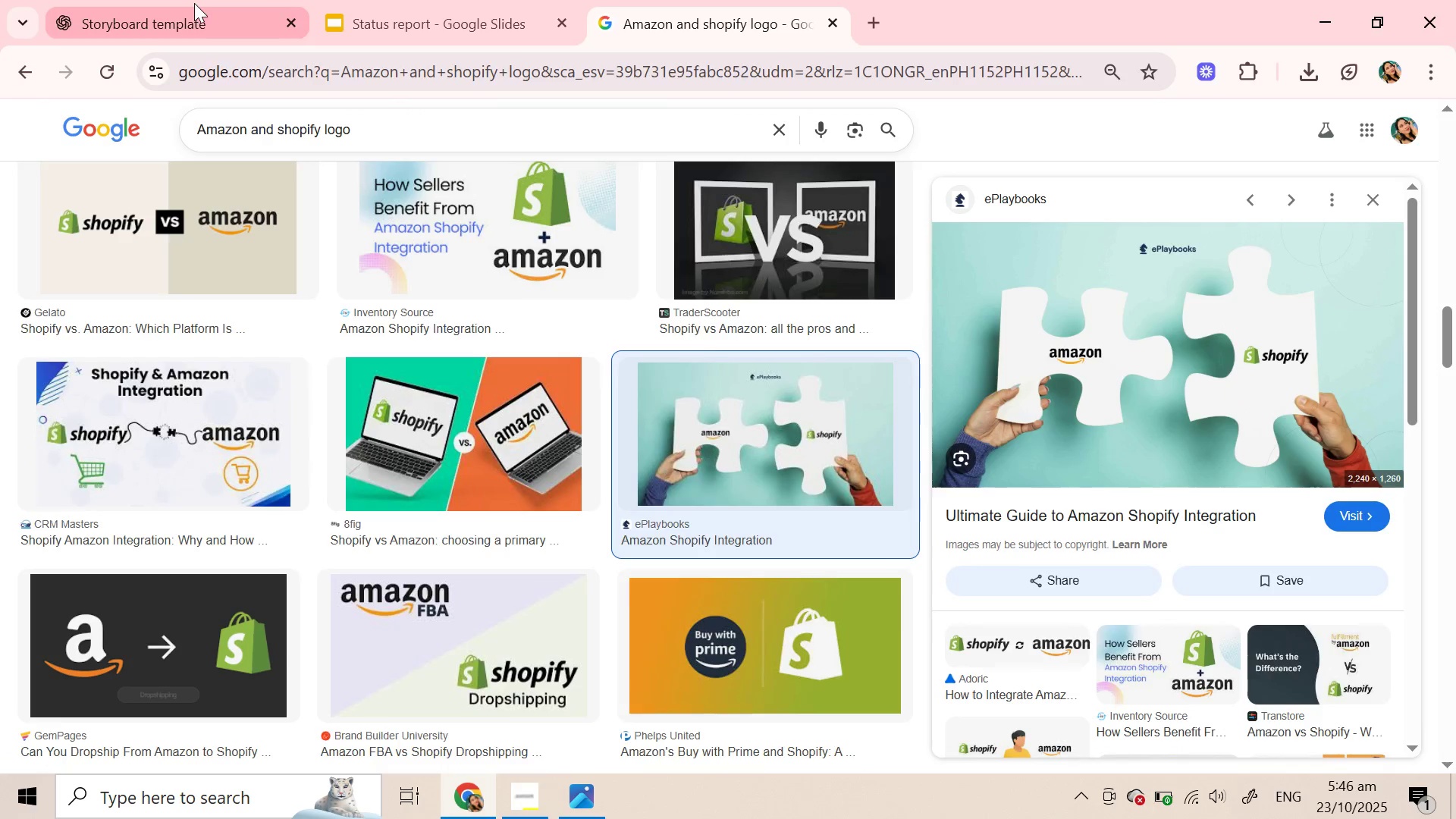 
left_click([194, 3])
 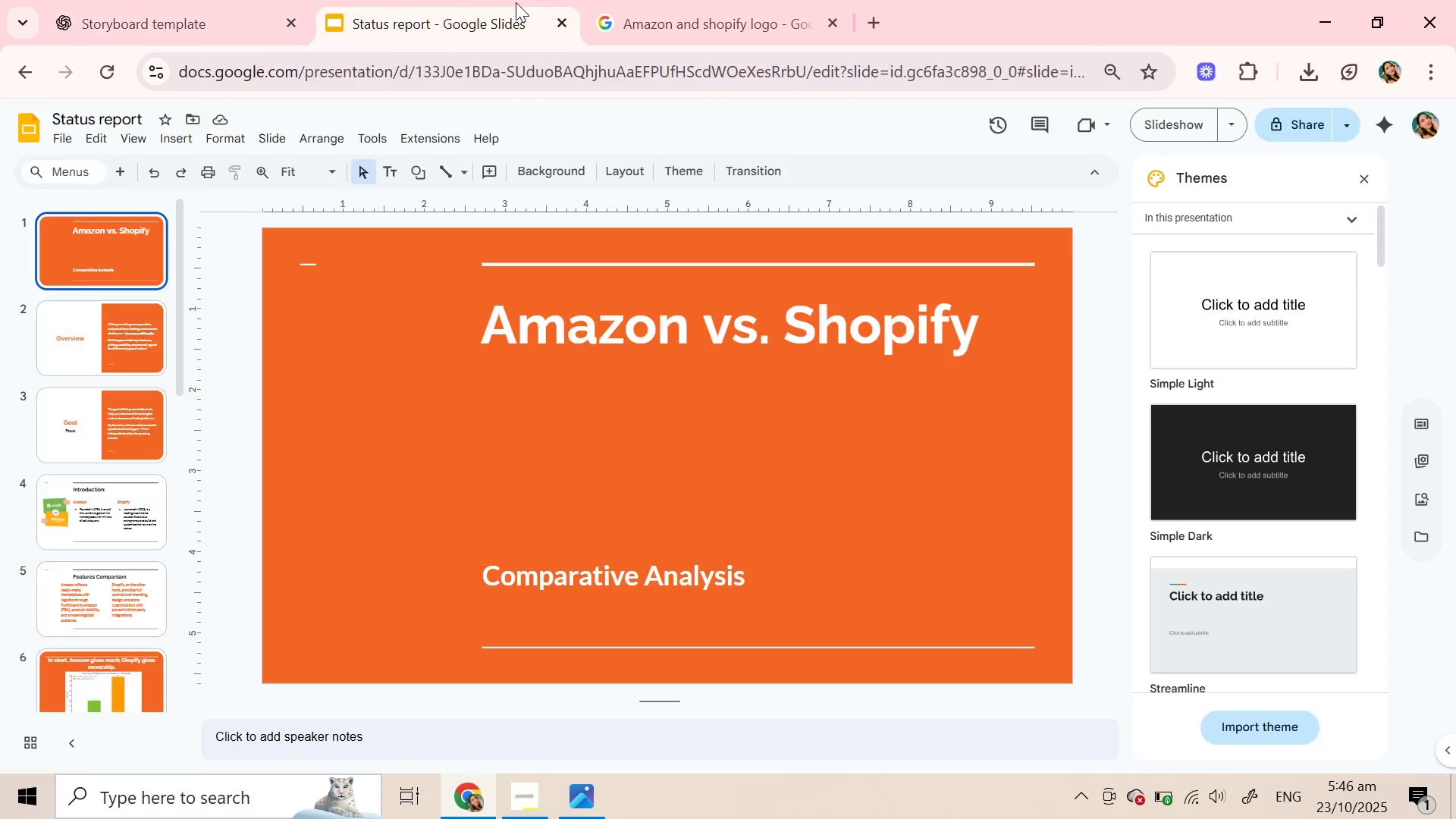 
left_click([516, 2])
 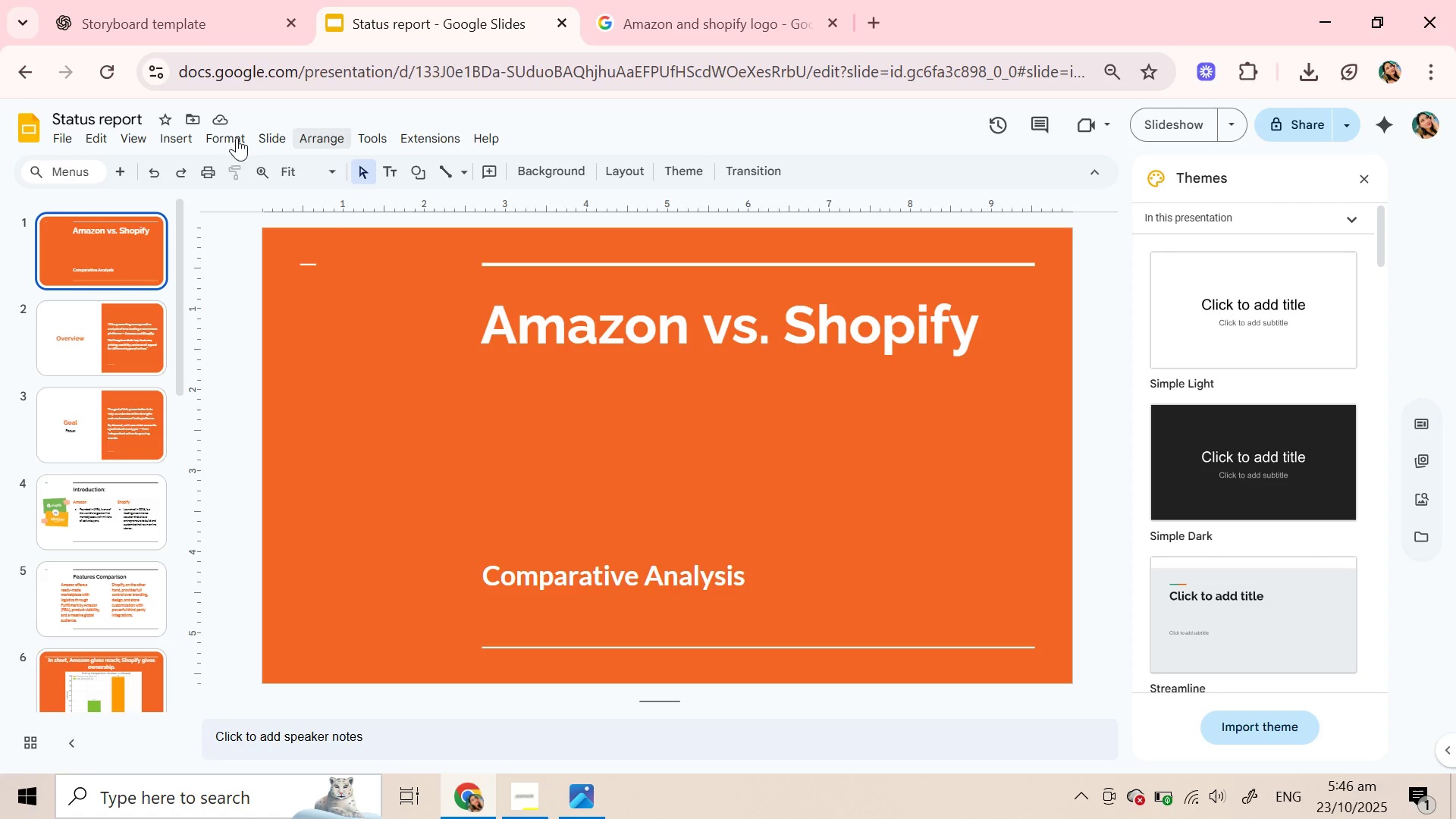 
left_click([177, 137])
 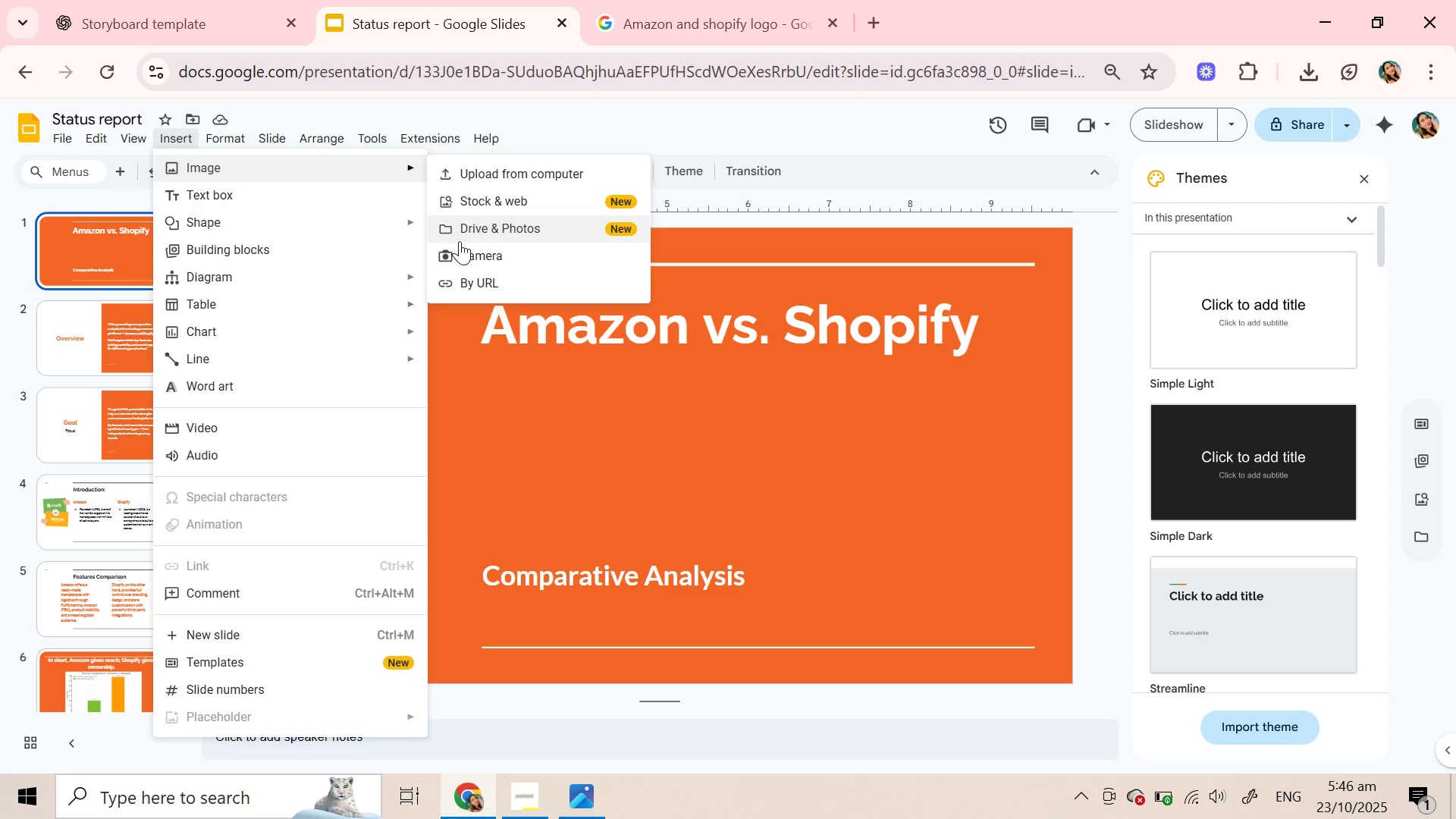 
left_click([496, 282])
 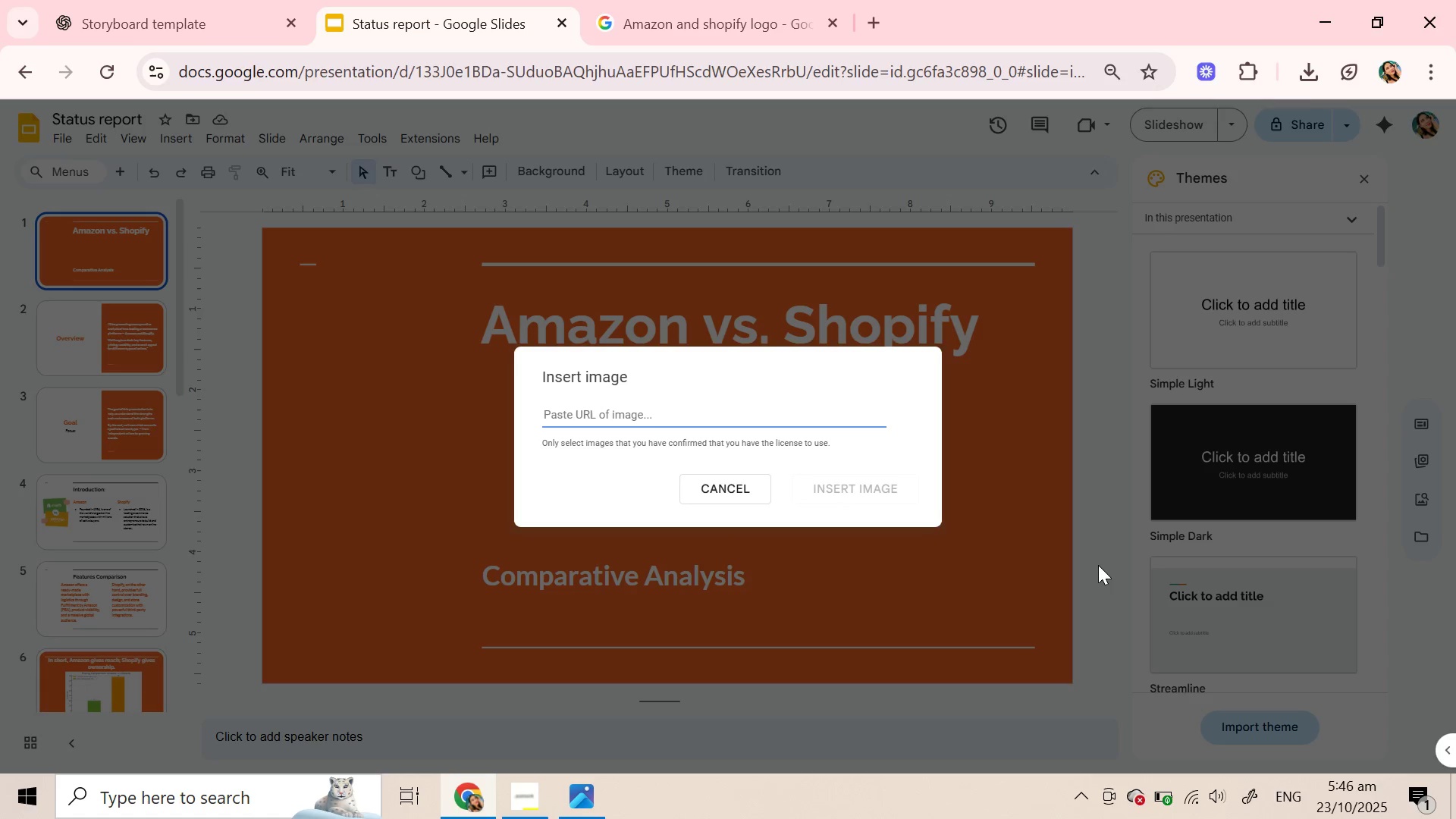 
key(Control+V)
 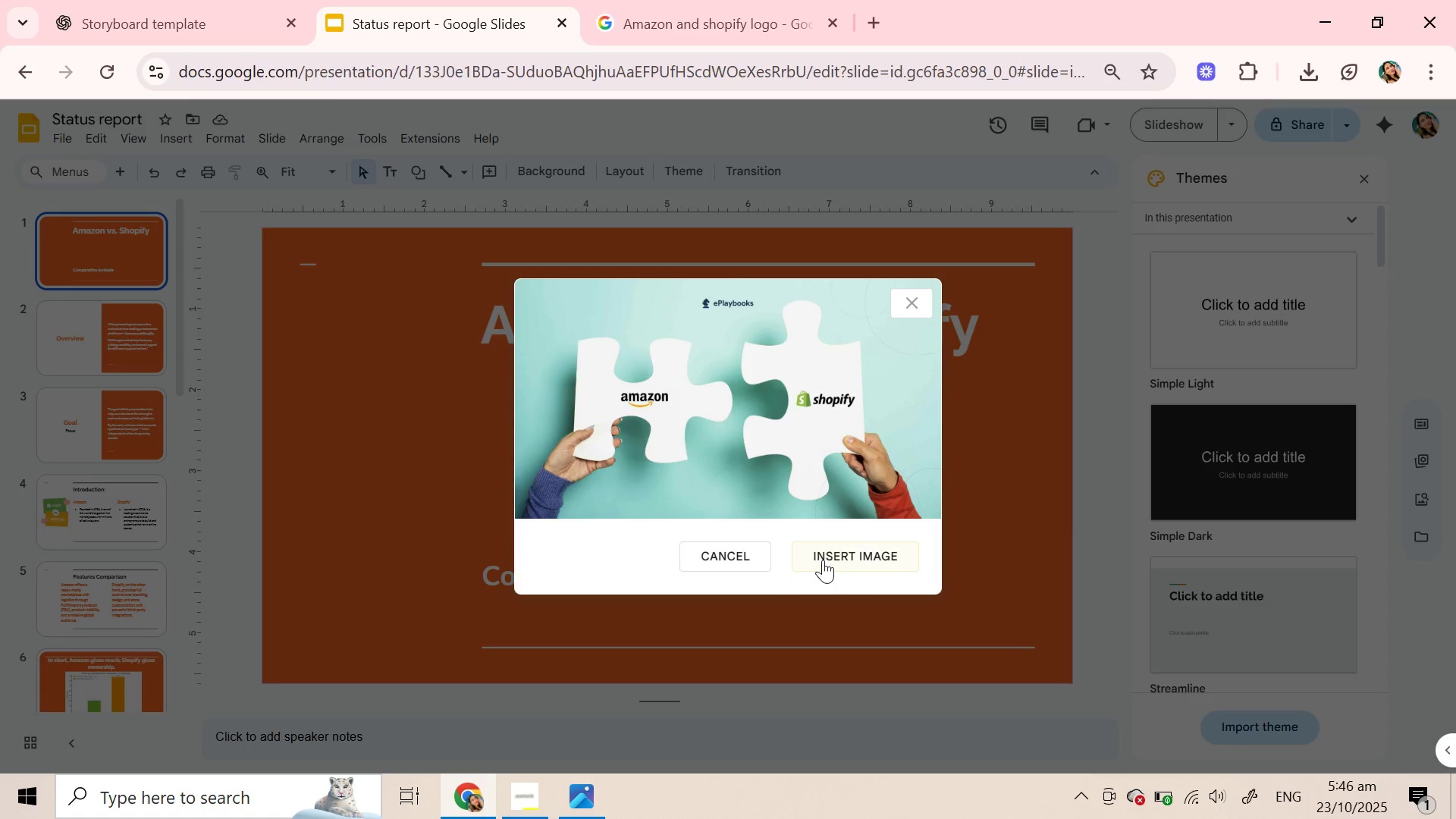 
left_click([824, 557])
 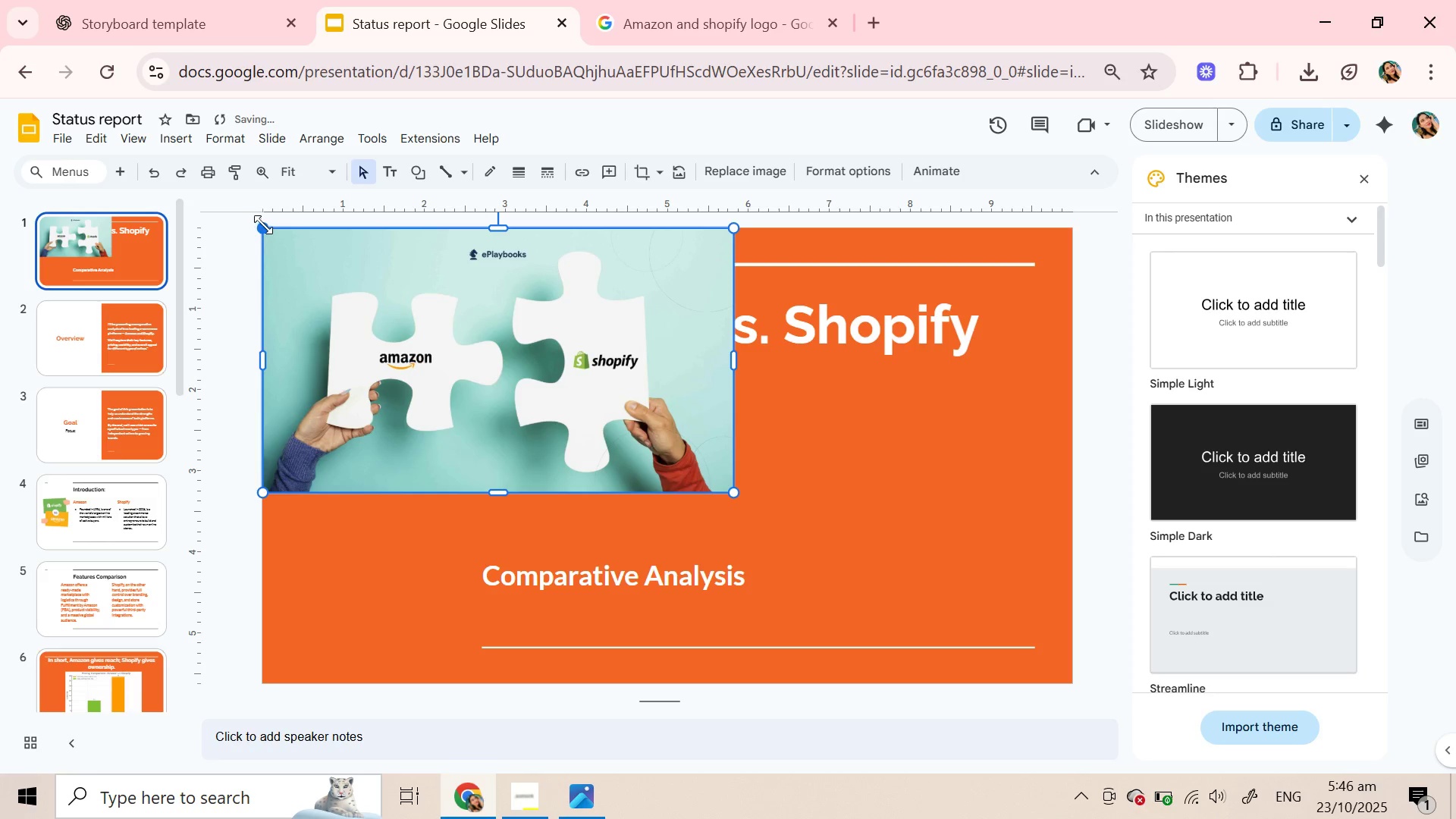 
wait(10.37)
 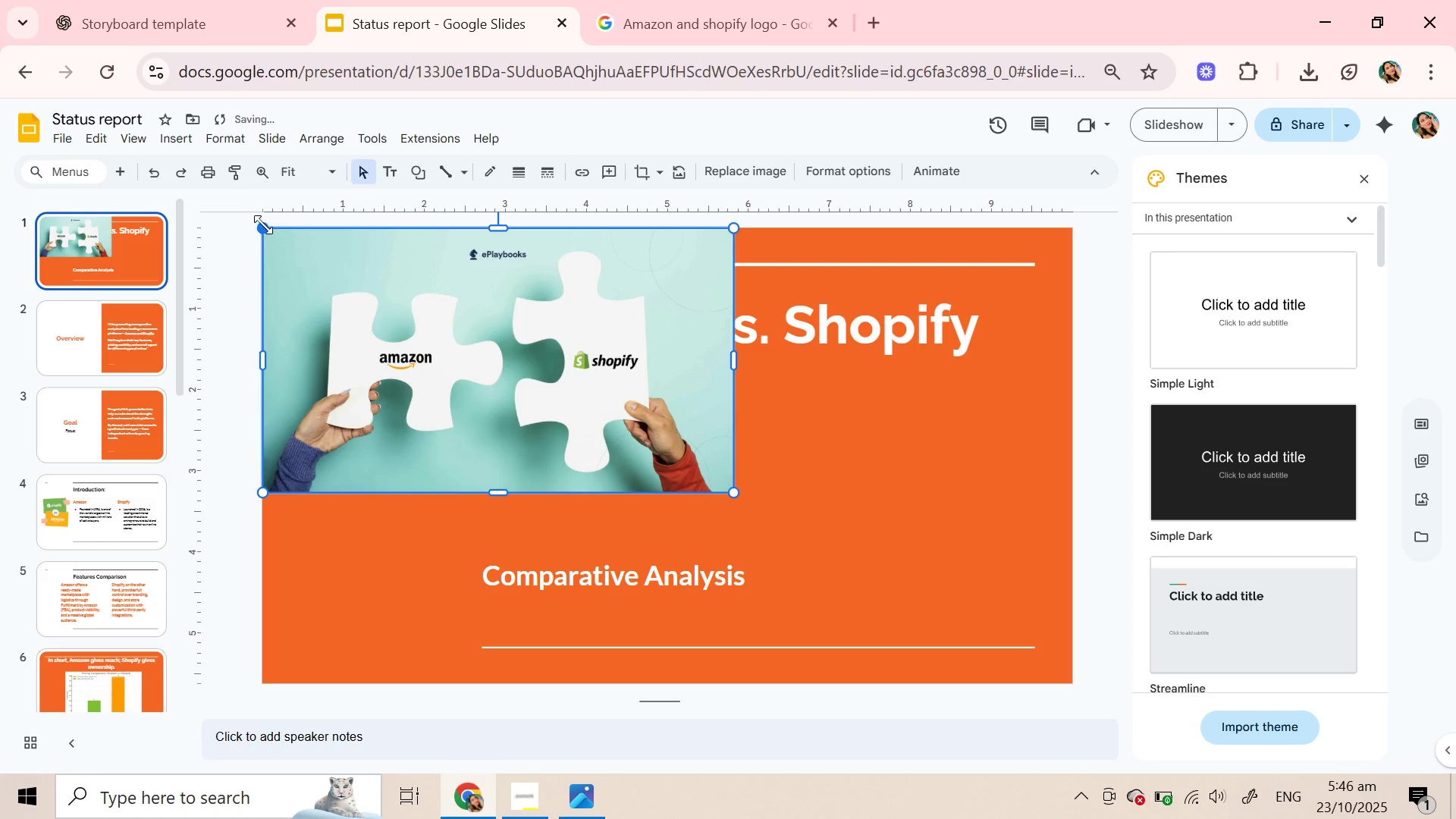 
left_click([399, 479])
 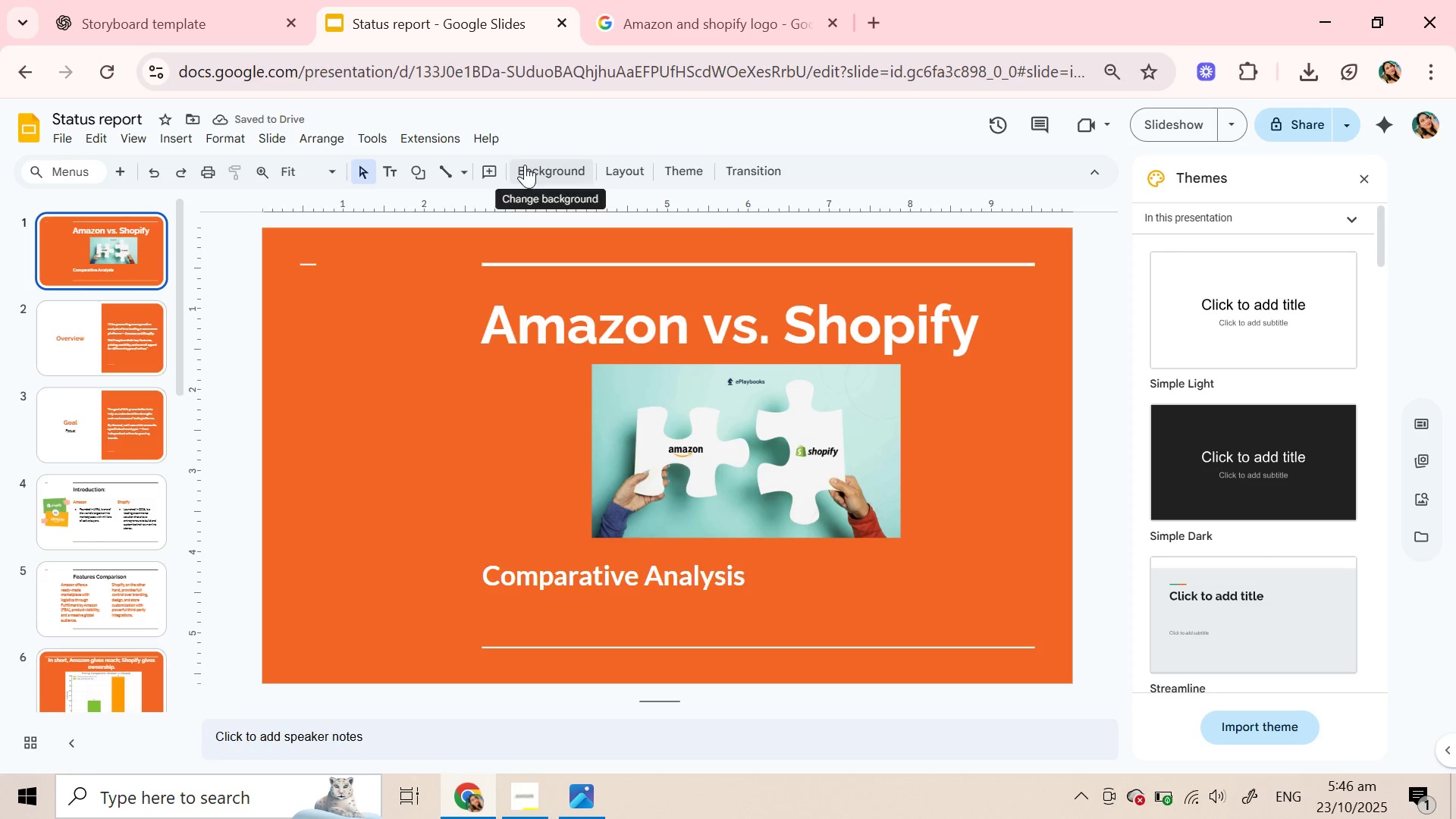 
left_click([525, 165])
 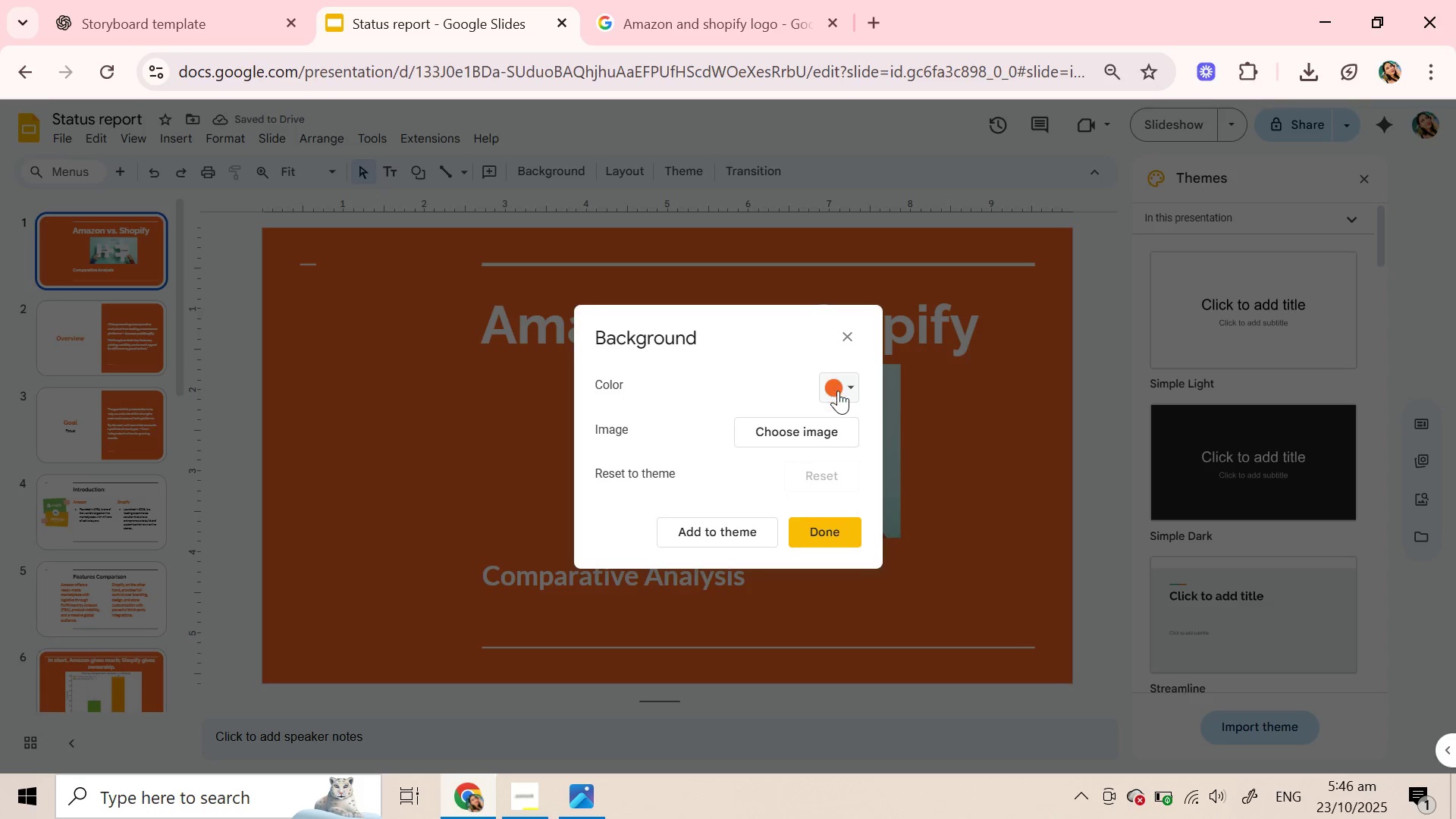 
left_click([838, 391])
 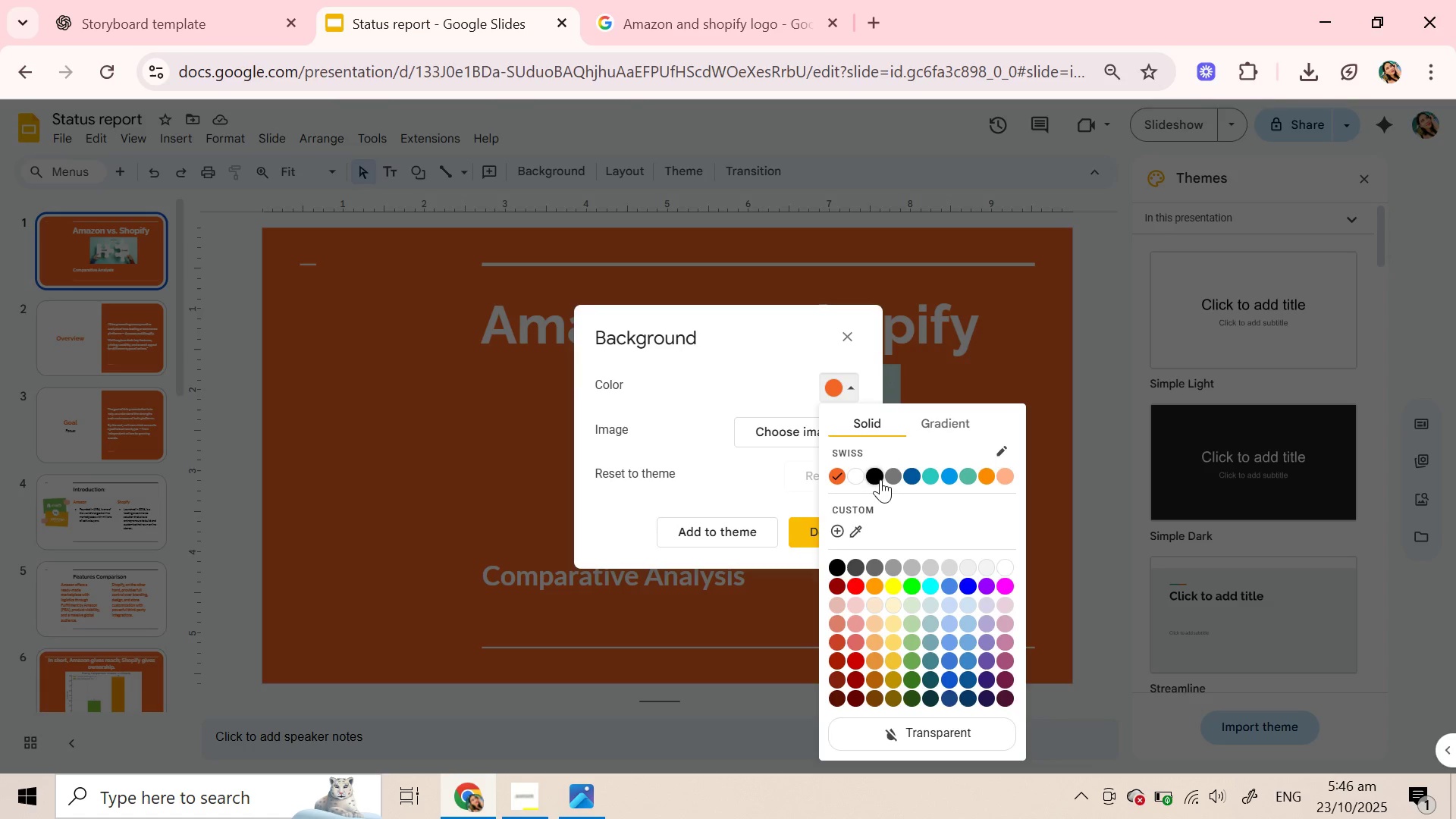 
left_click([879, 479])
 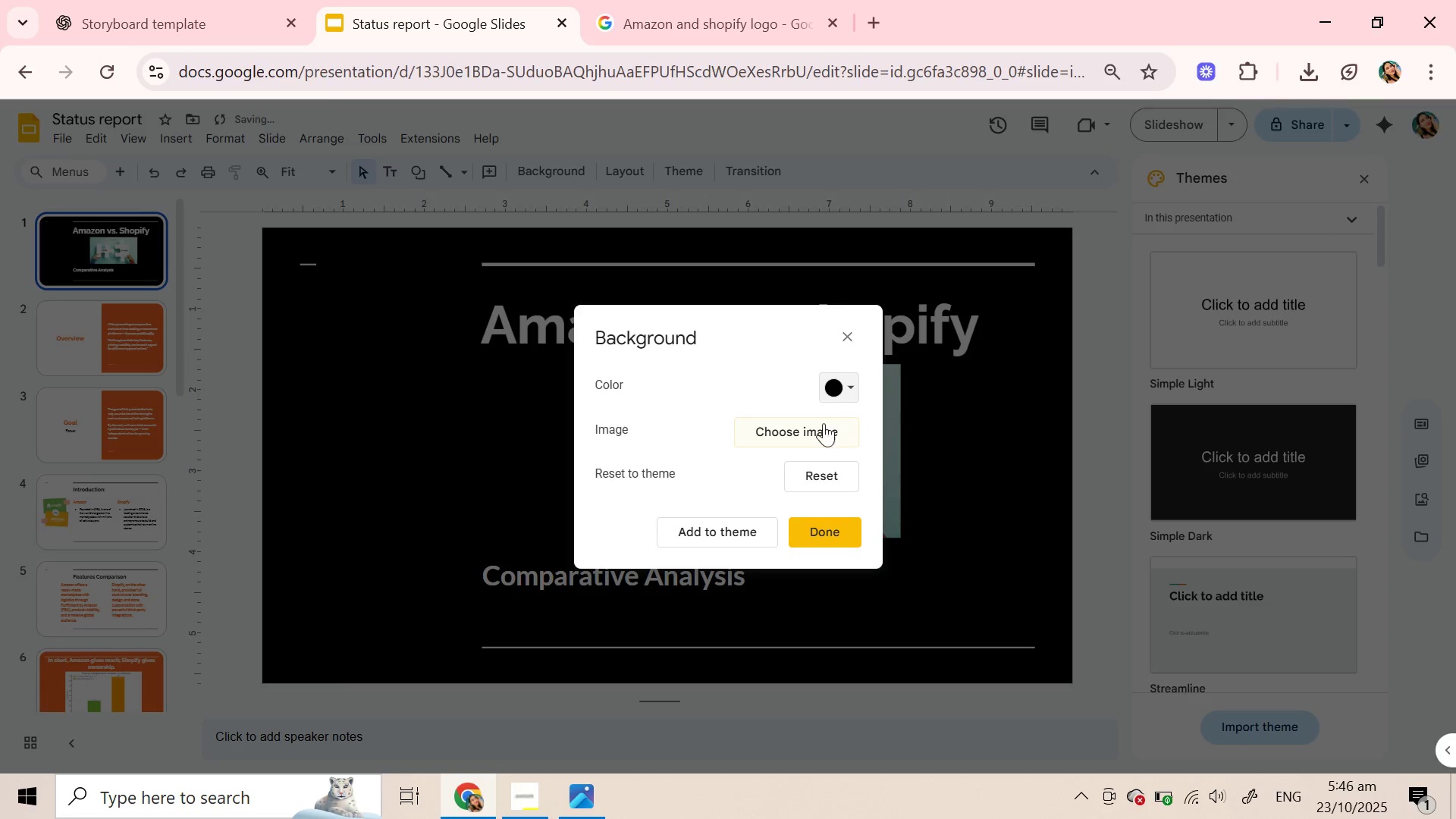 
left_click([825, 386])
 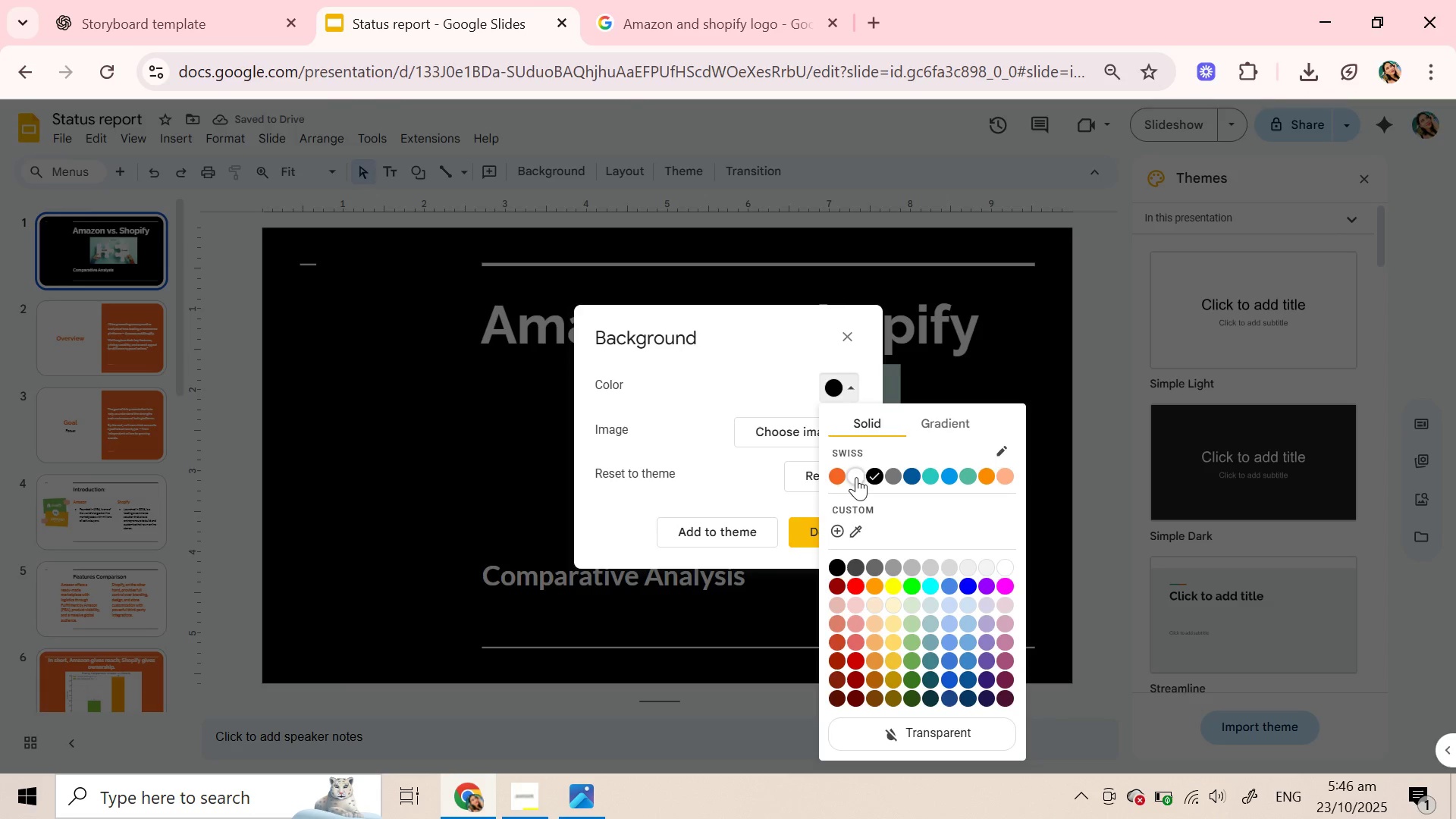 
left_click([856, 477])
 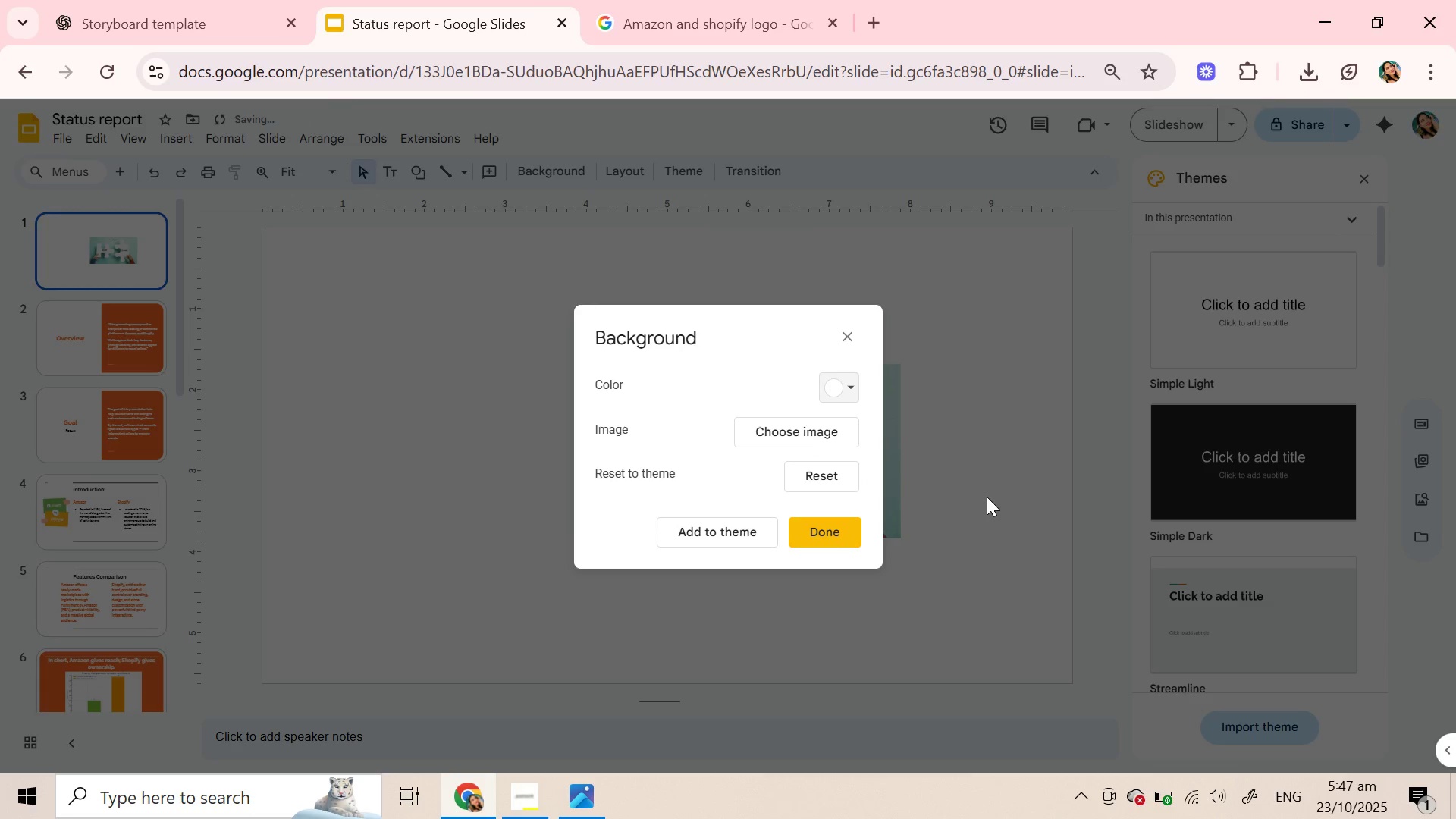 
left_click([987, 497])
 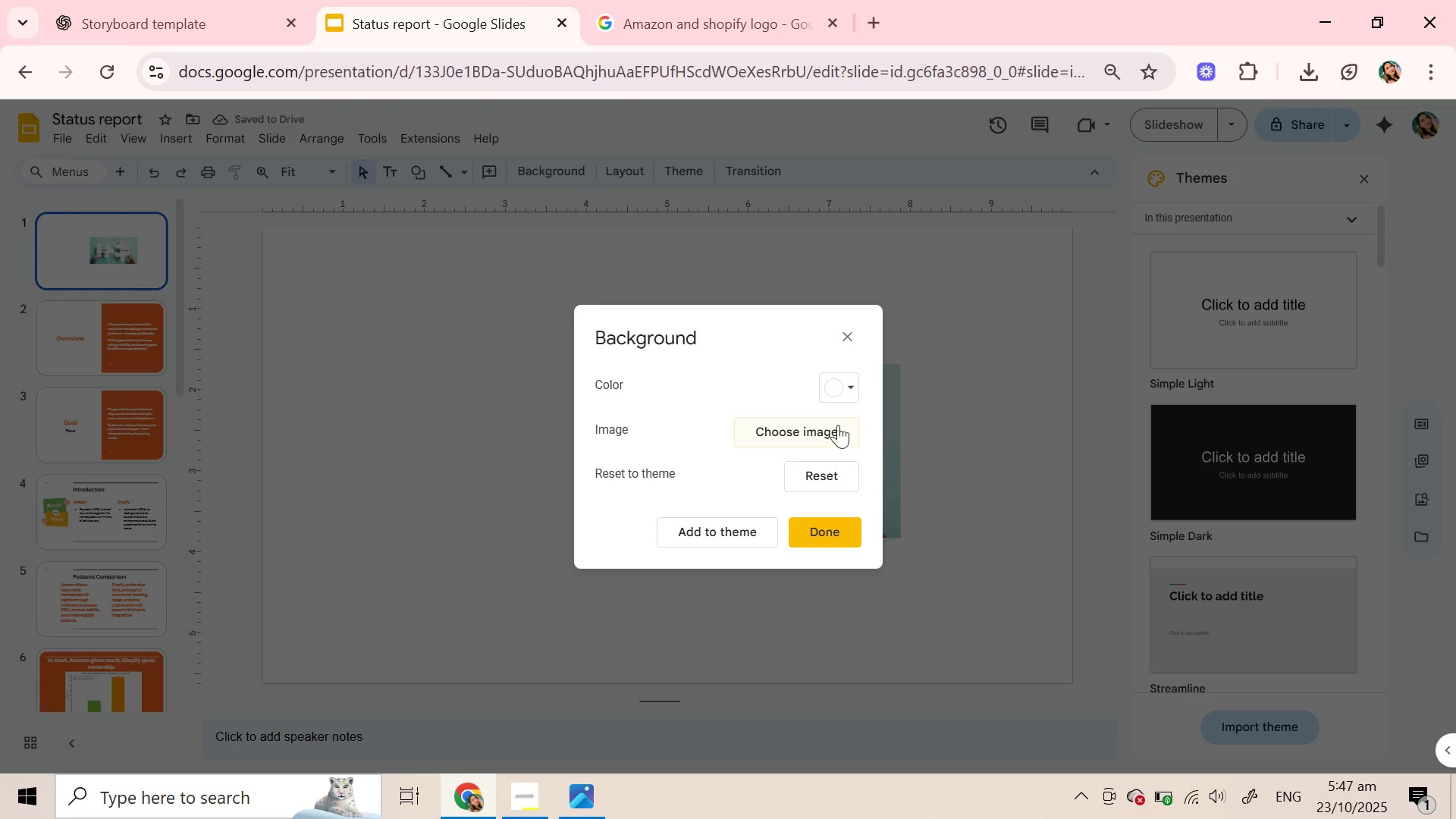 
left_click([835, 394])
 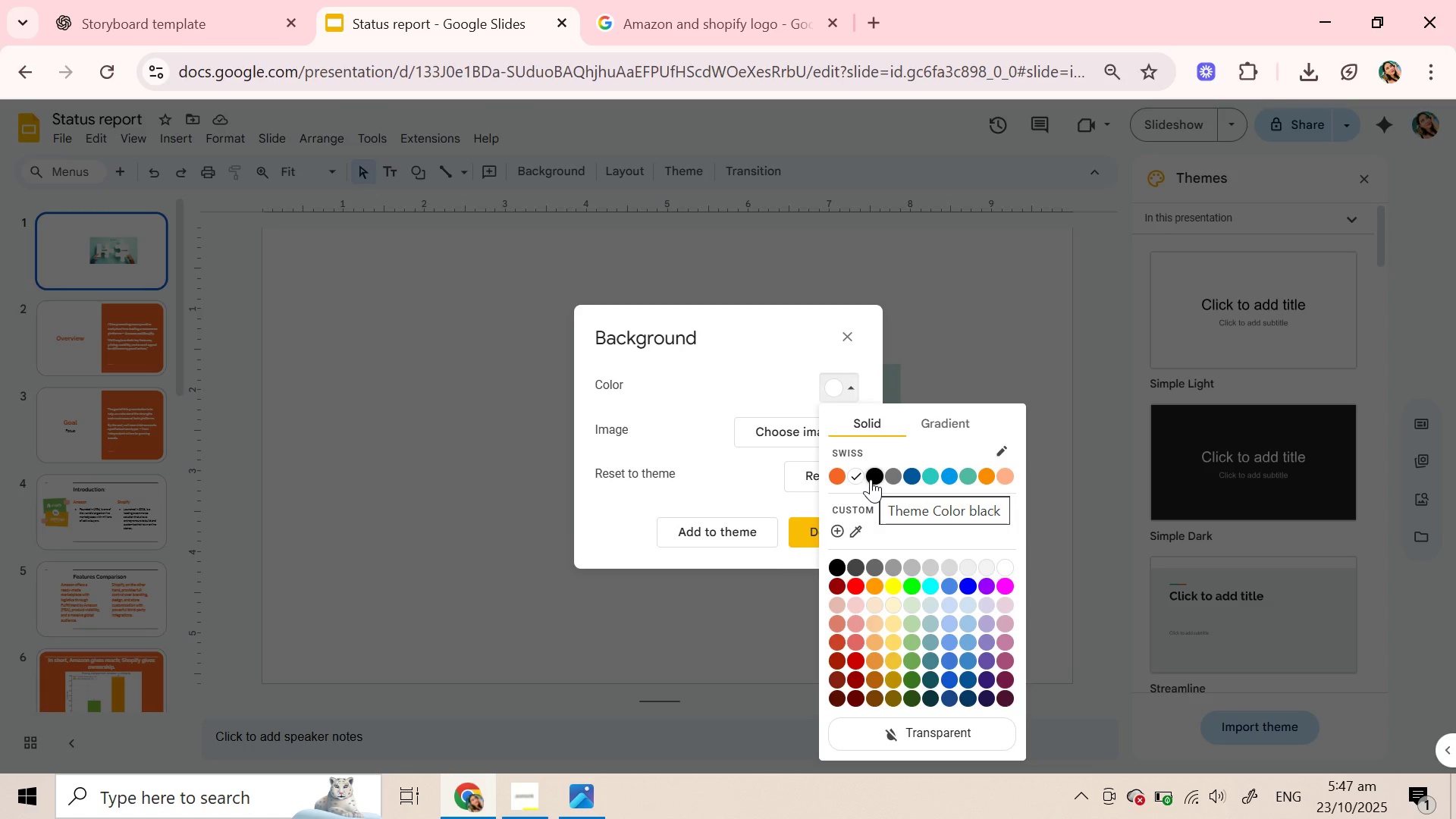 
left_click([871, 479])
 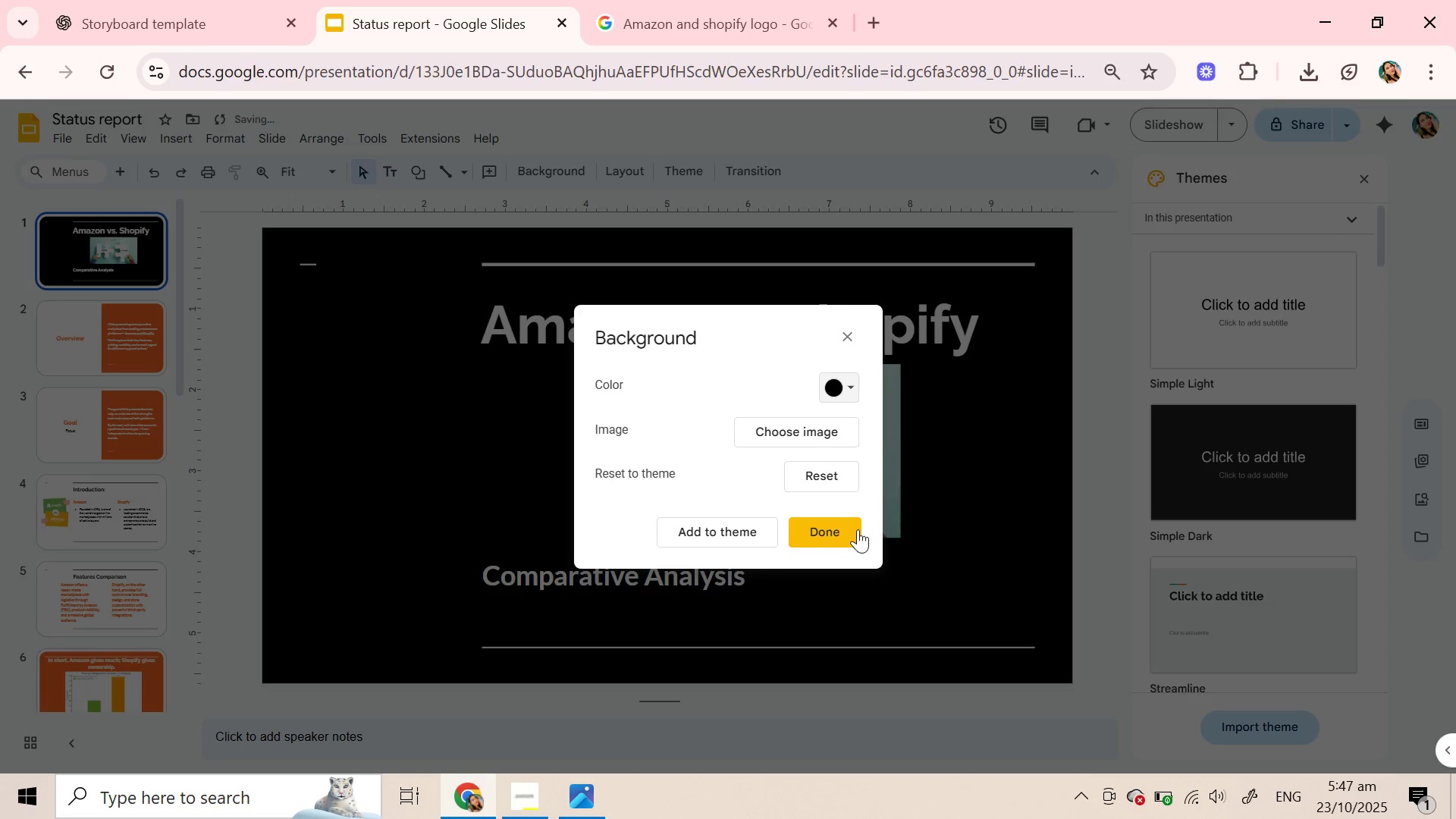 
left_click([840, 532])
 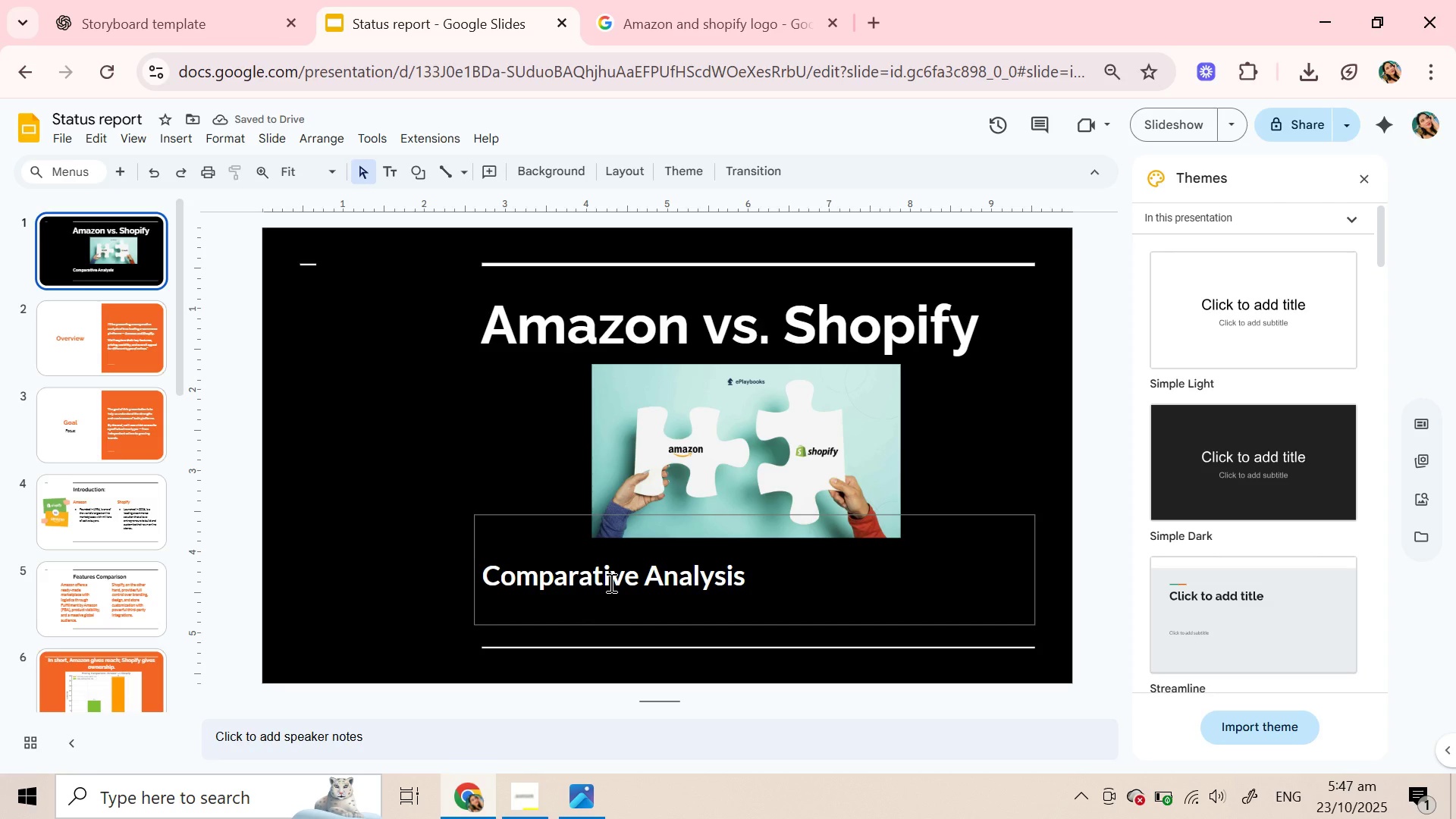 
left_click([610, 582])
 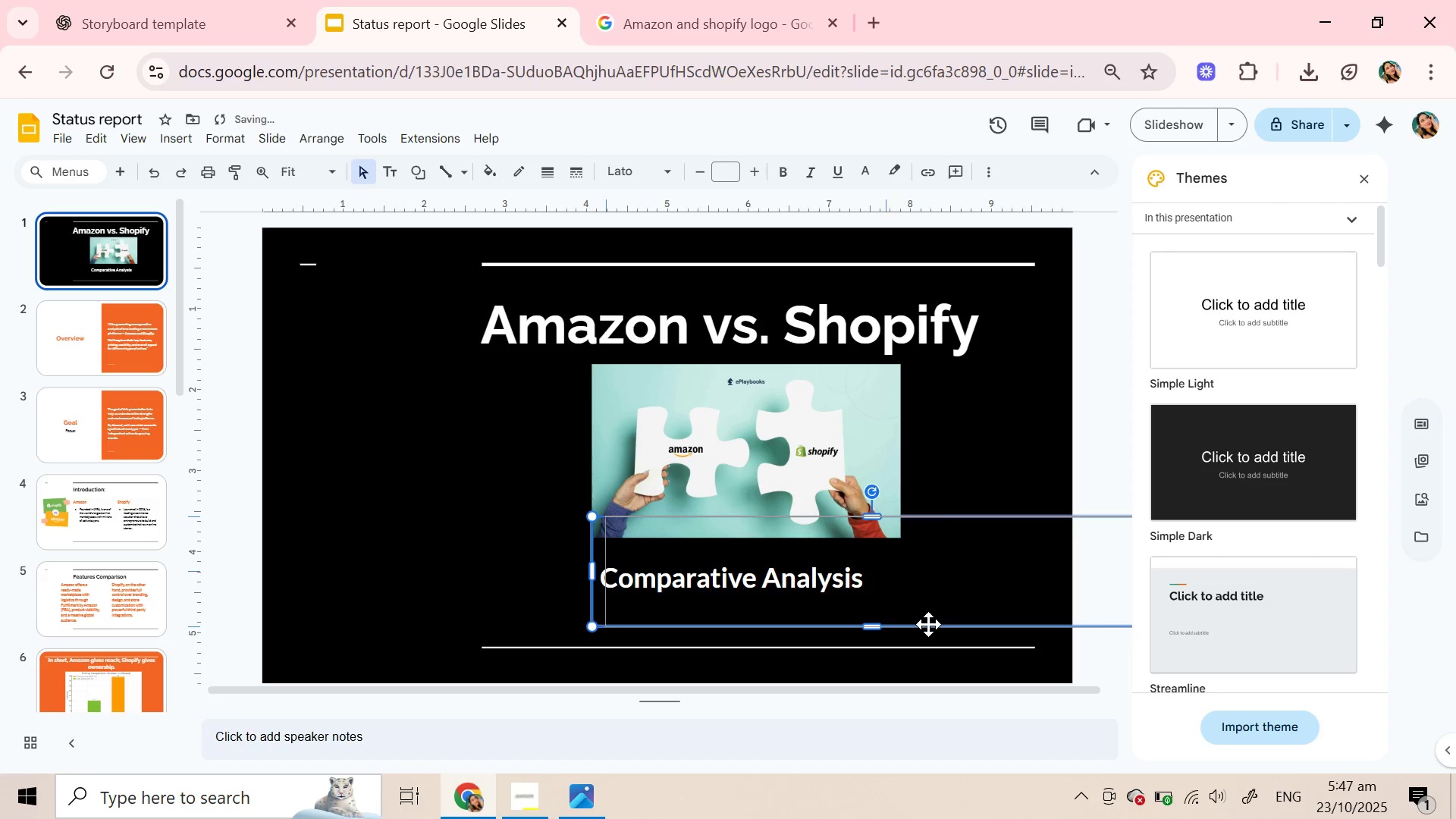 
wait(6.24)
 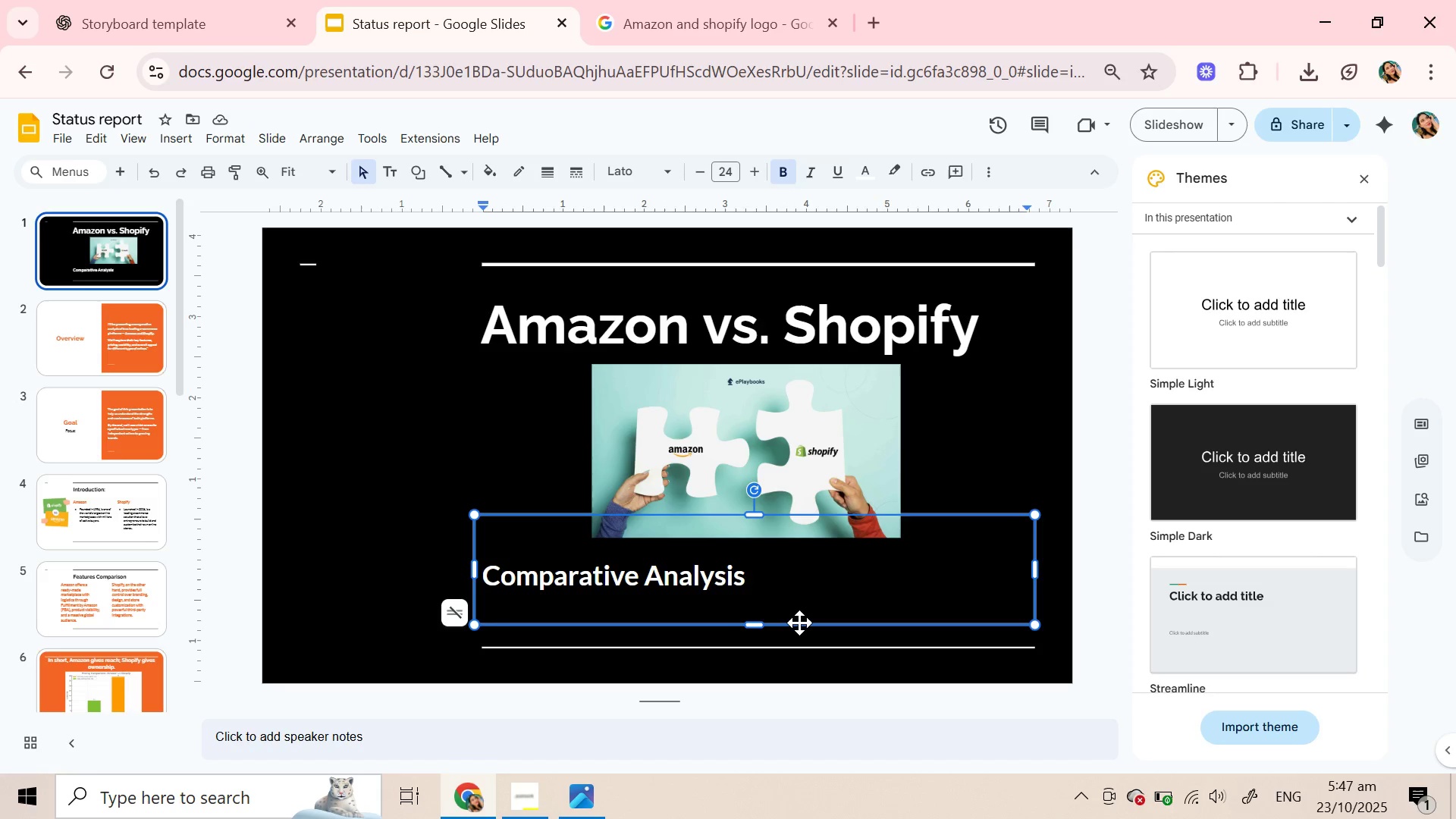 
left_click([991, 442])
 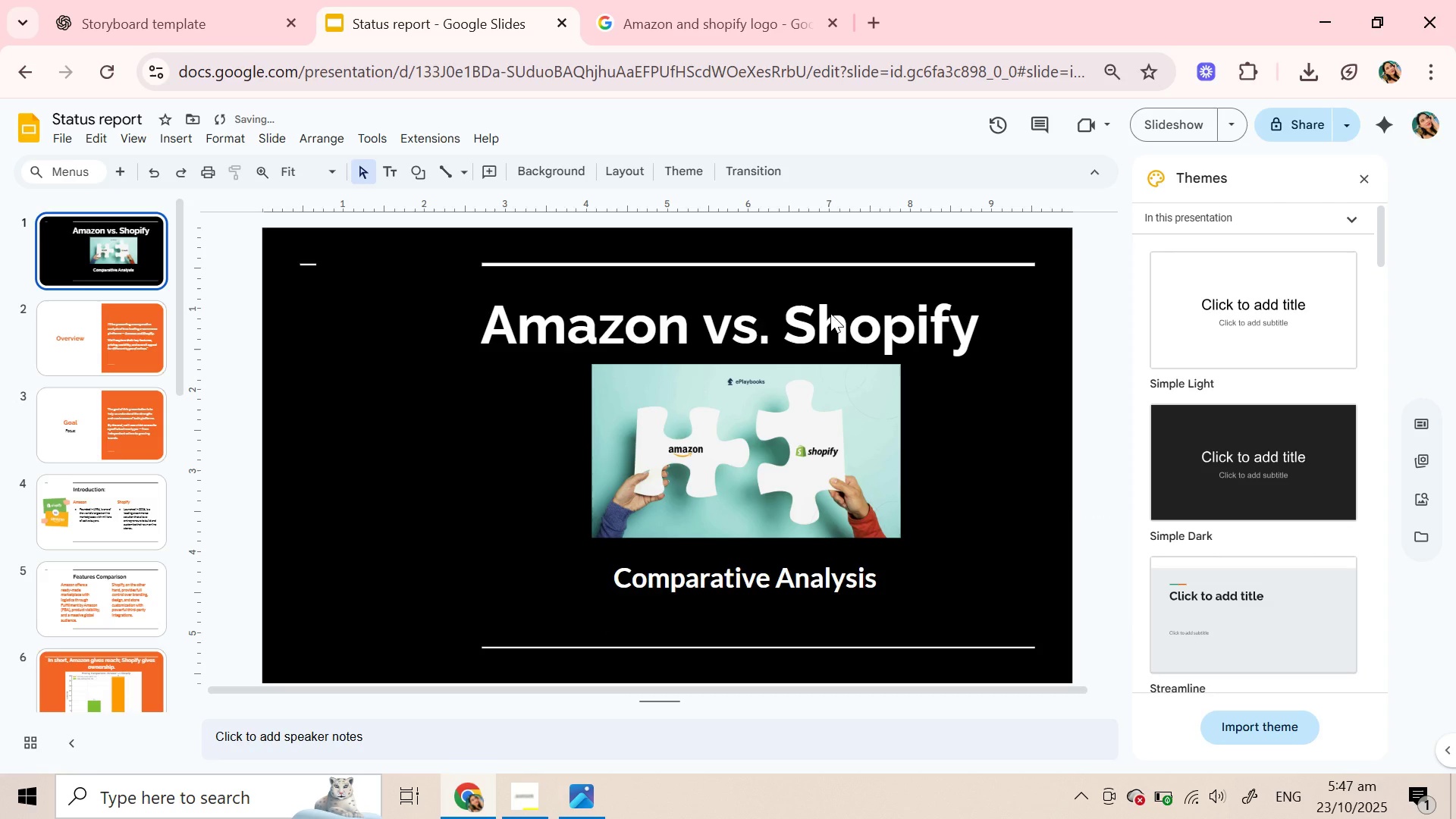 
left_click([830, 313])
 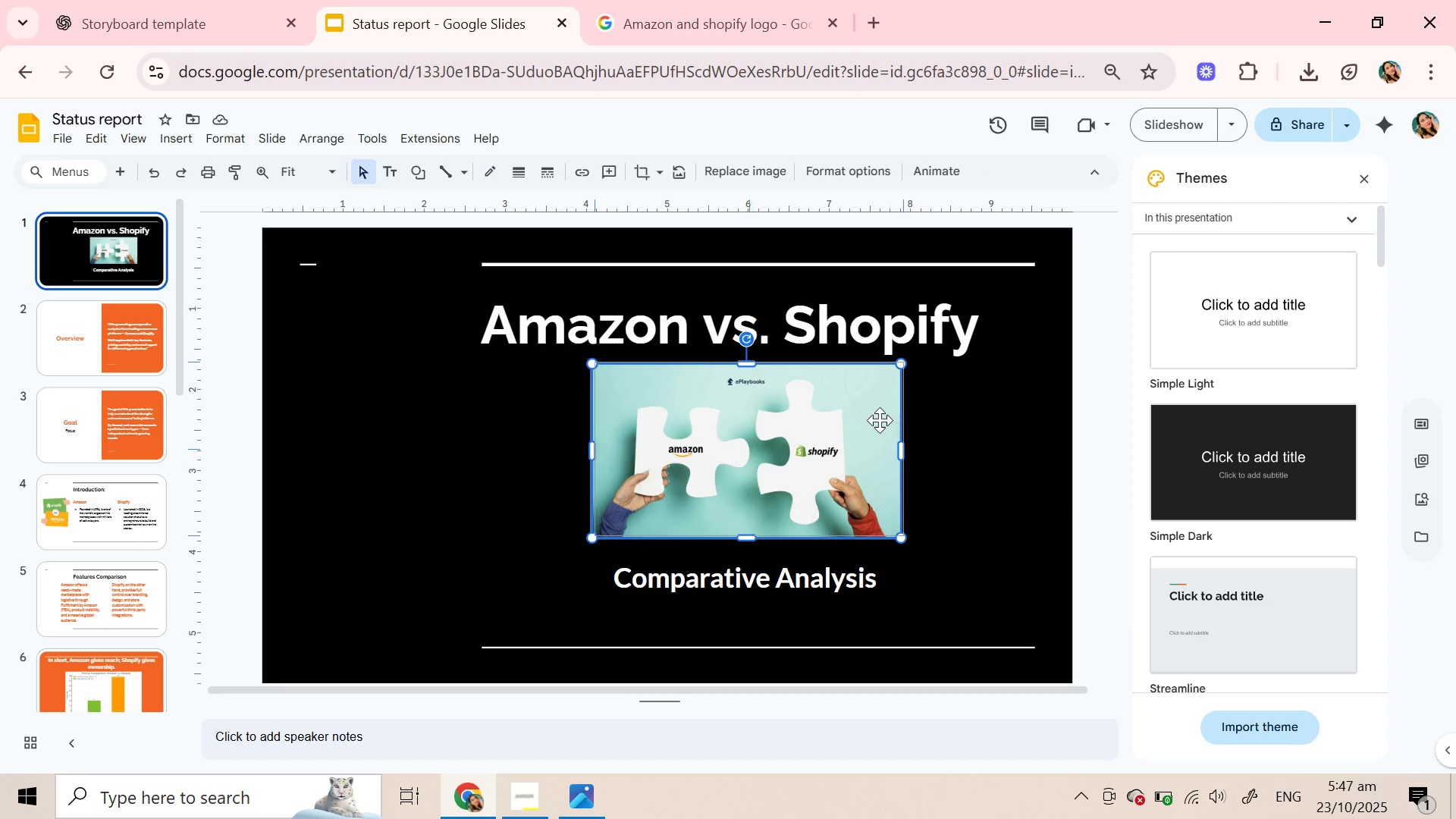 
wait(5.09)
 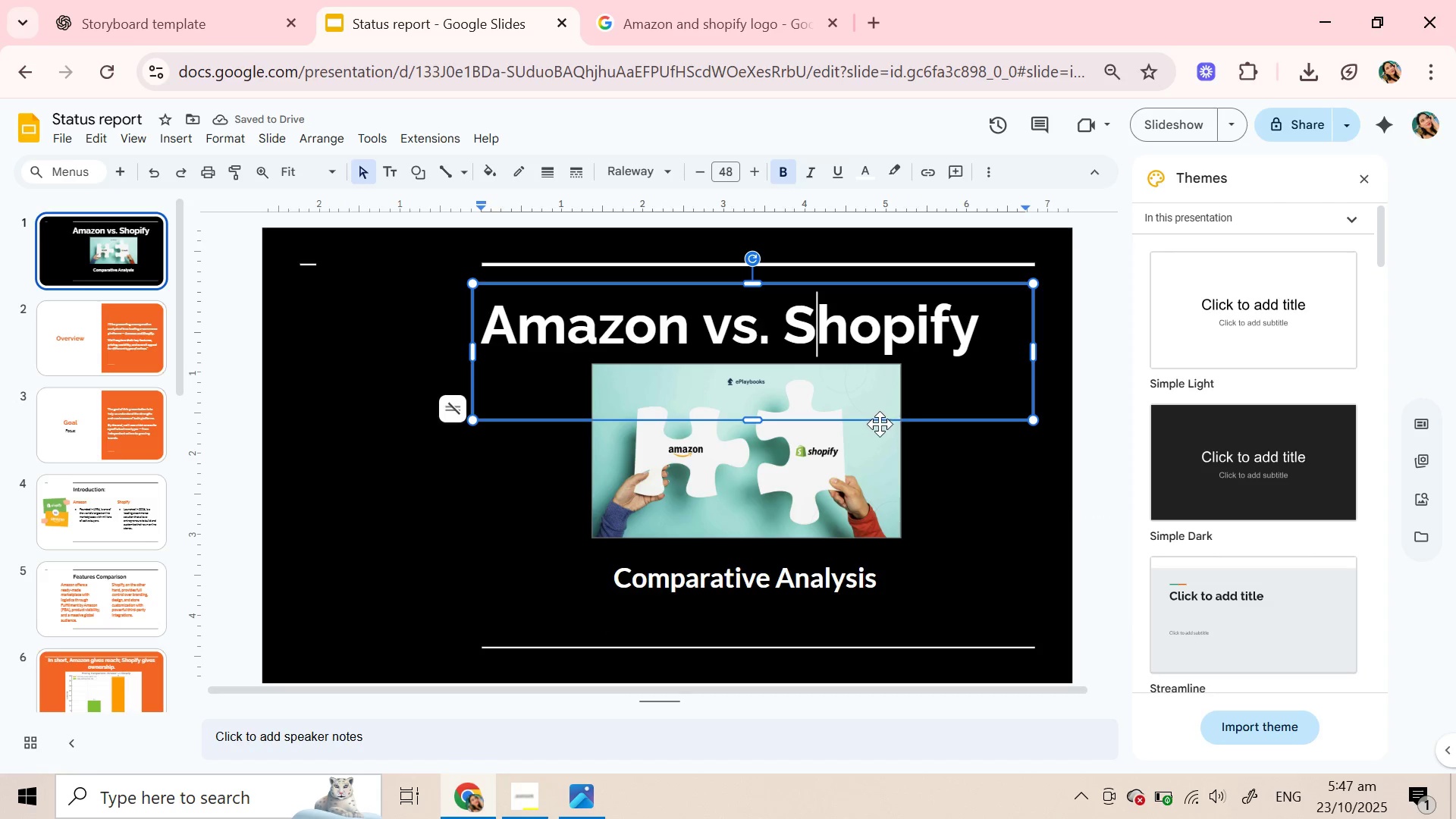 
left_click([859, 334])
 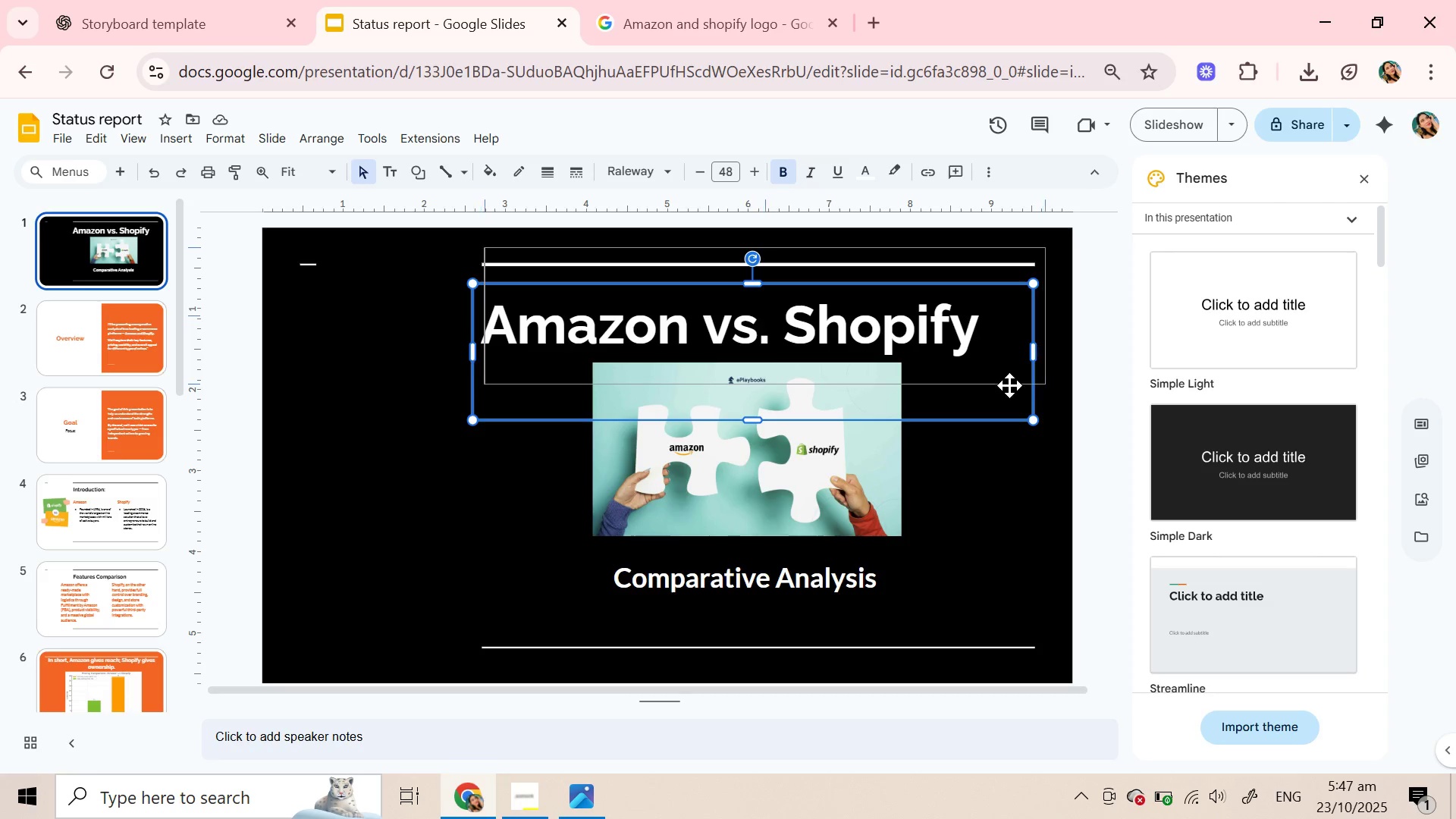 
wait(10.48)
 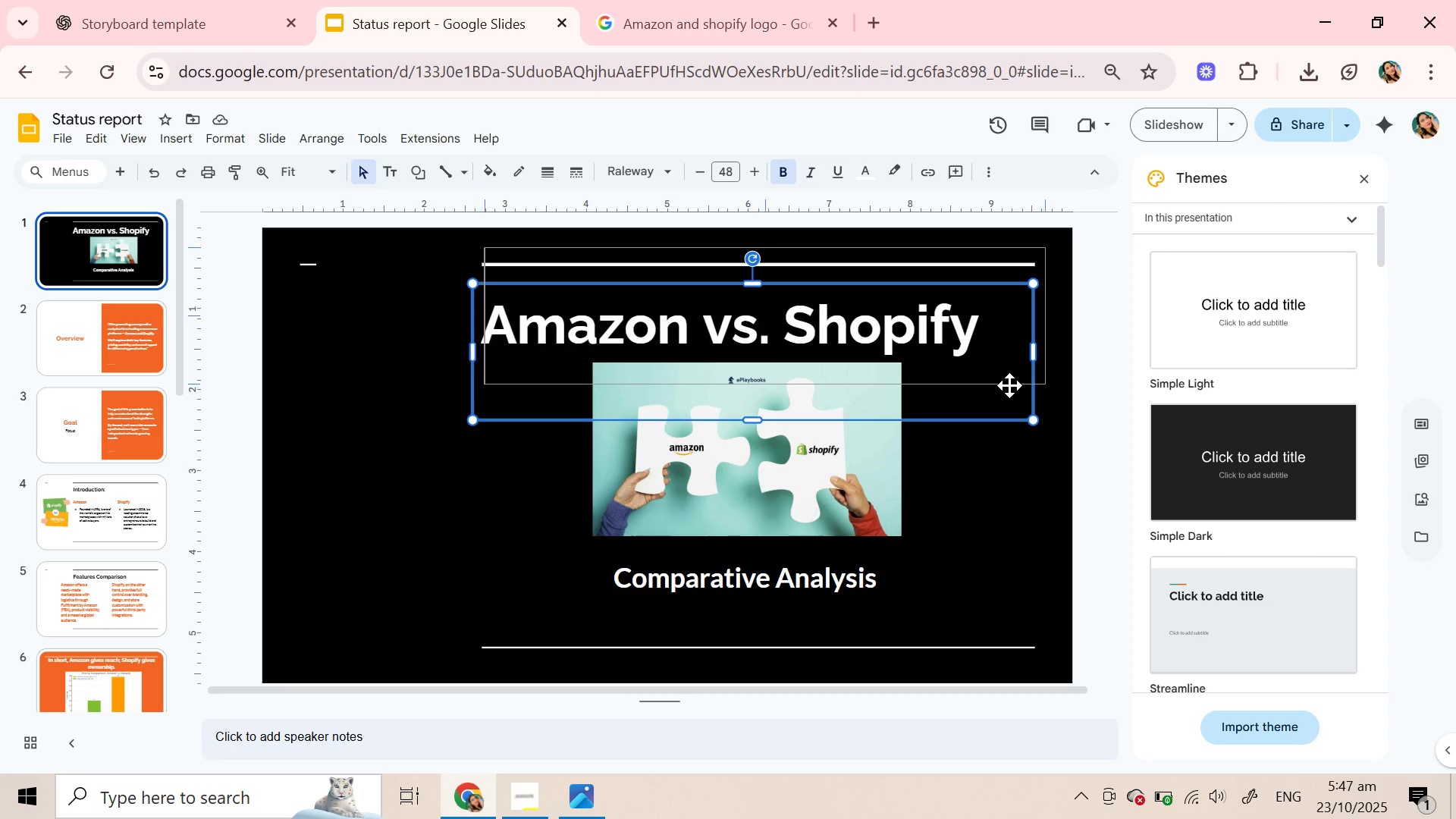 
left_click([984, 511])
 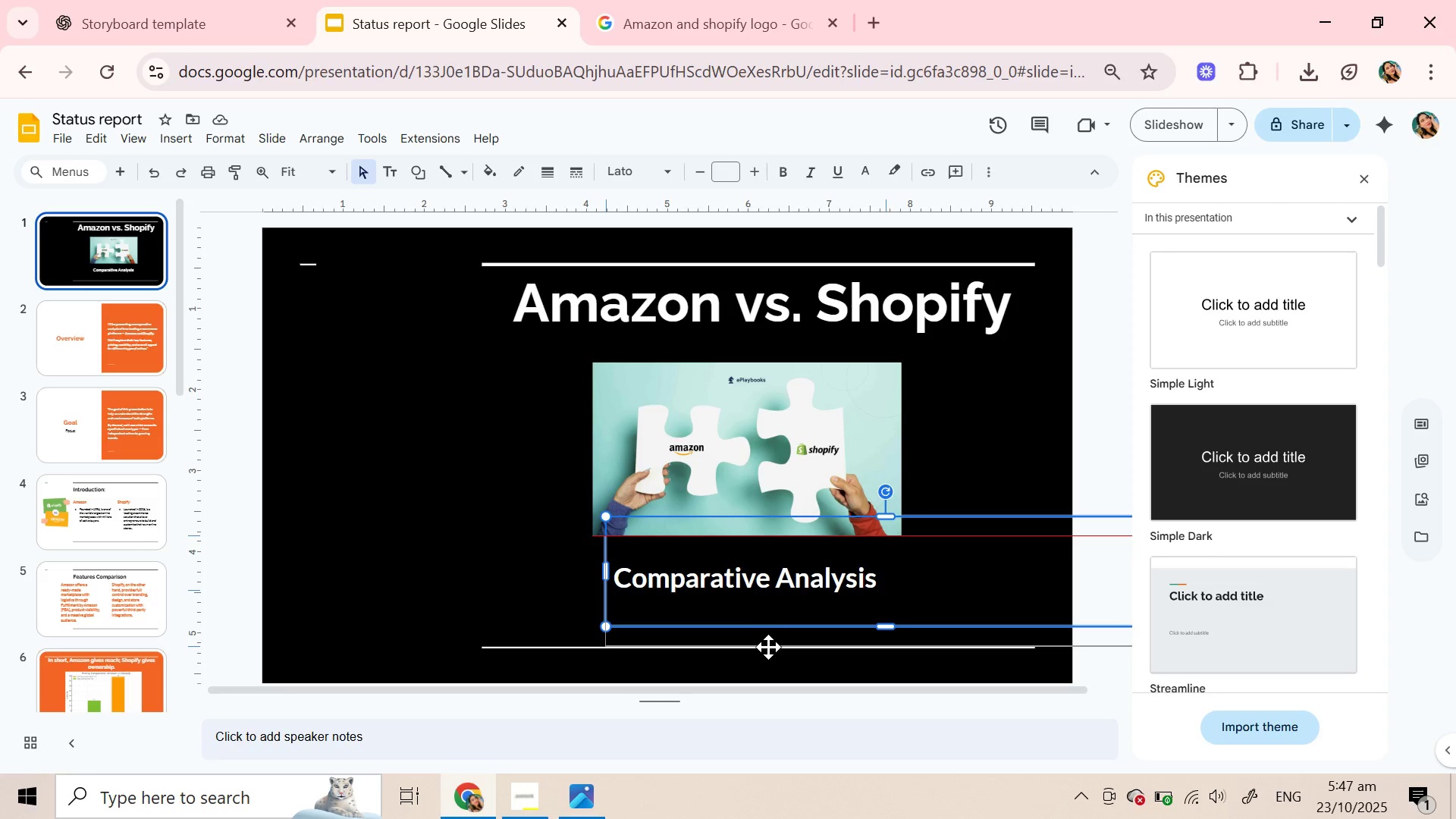 
wait(6.19)
 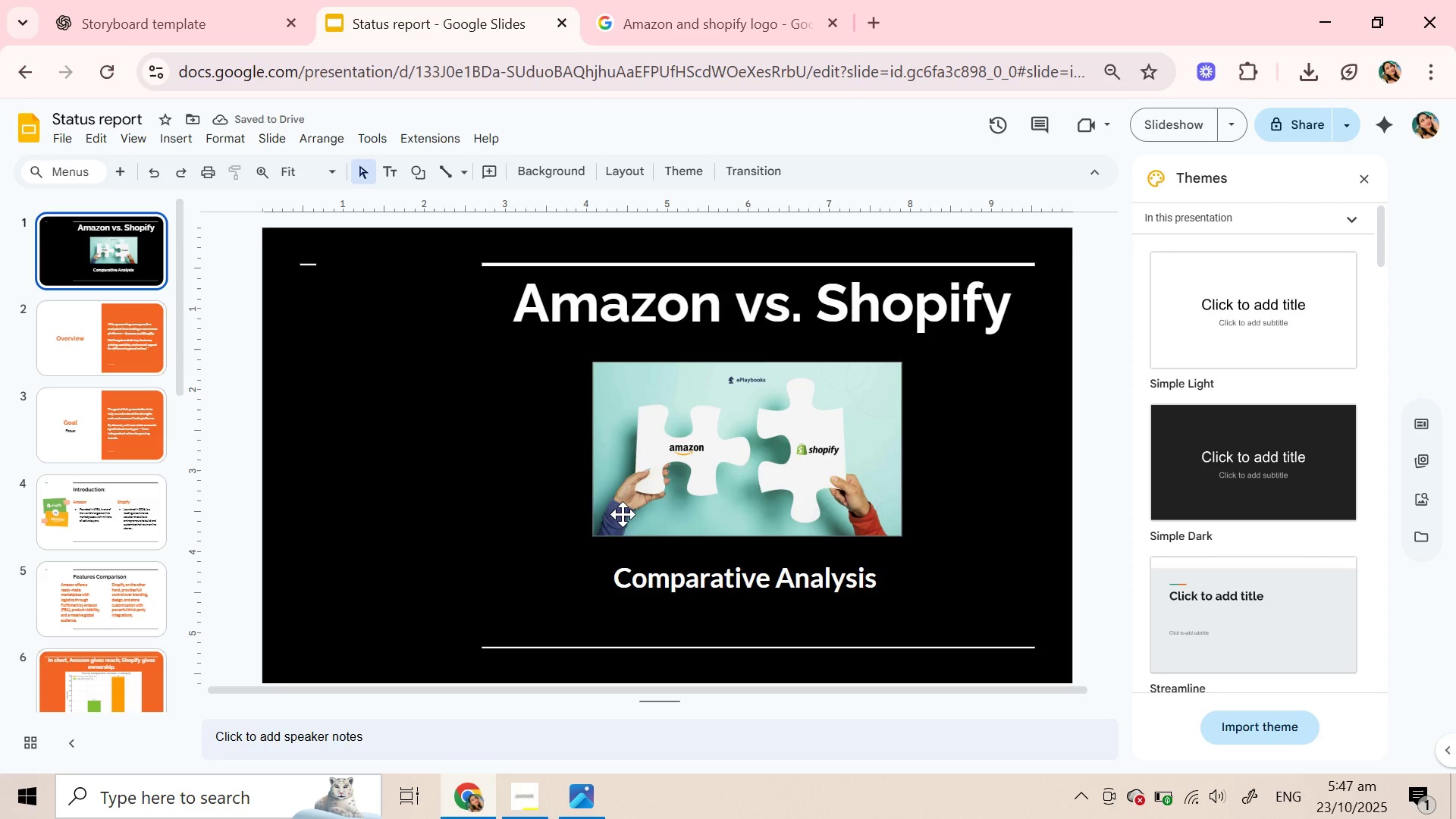 
left_click([735, 441])
 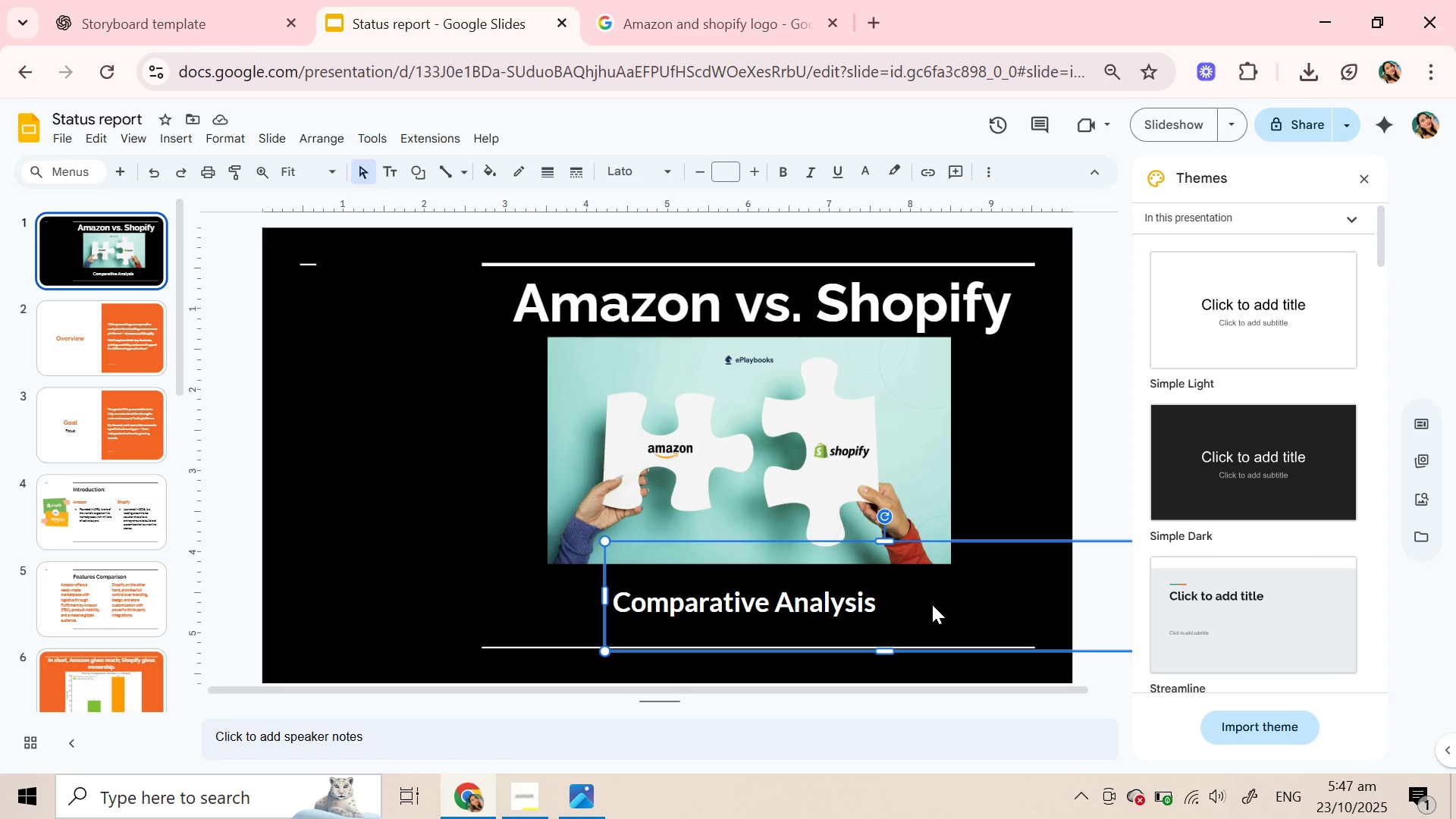 
wait(22.65)
 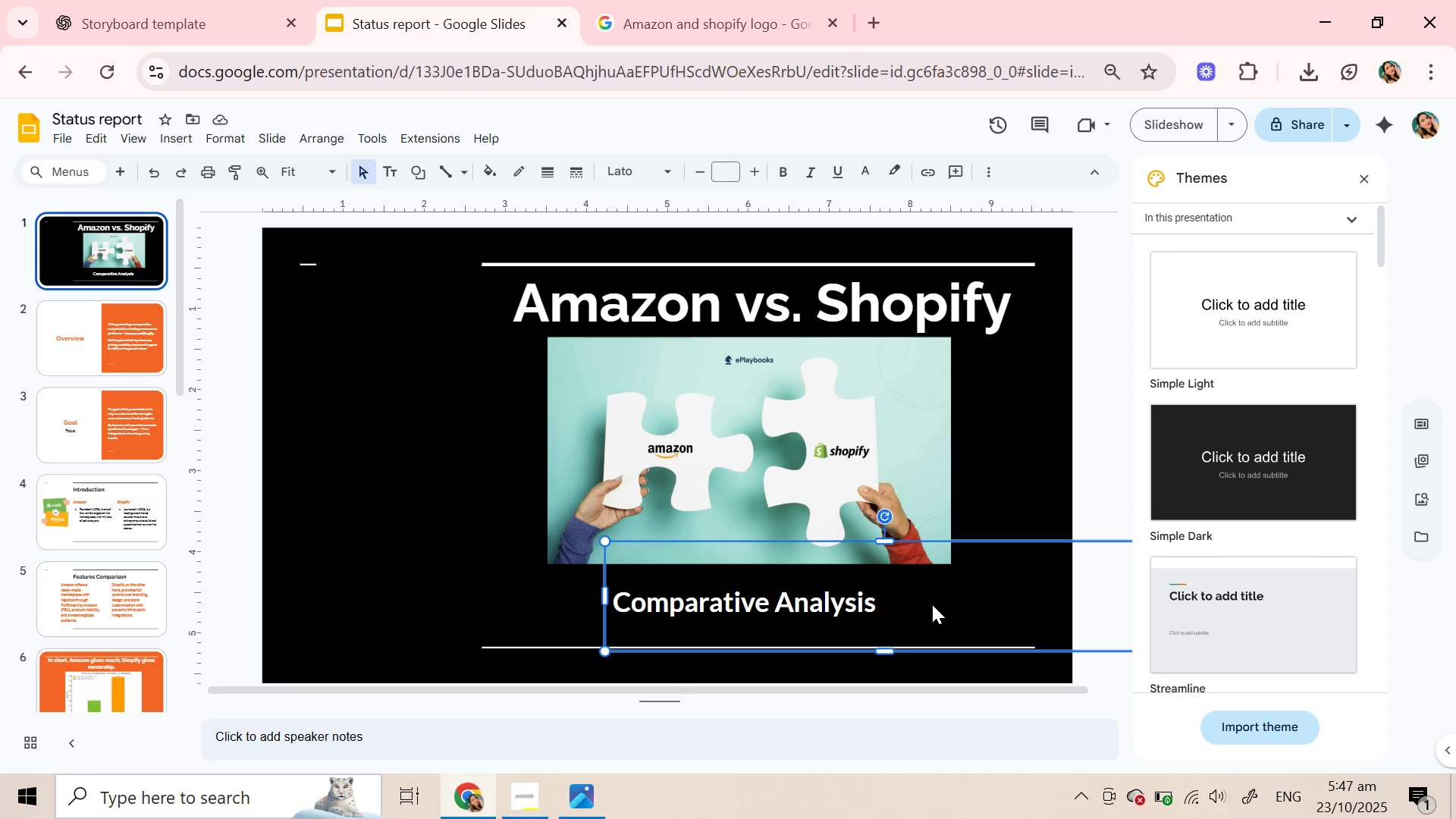 
left_click([107, 324])
 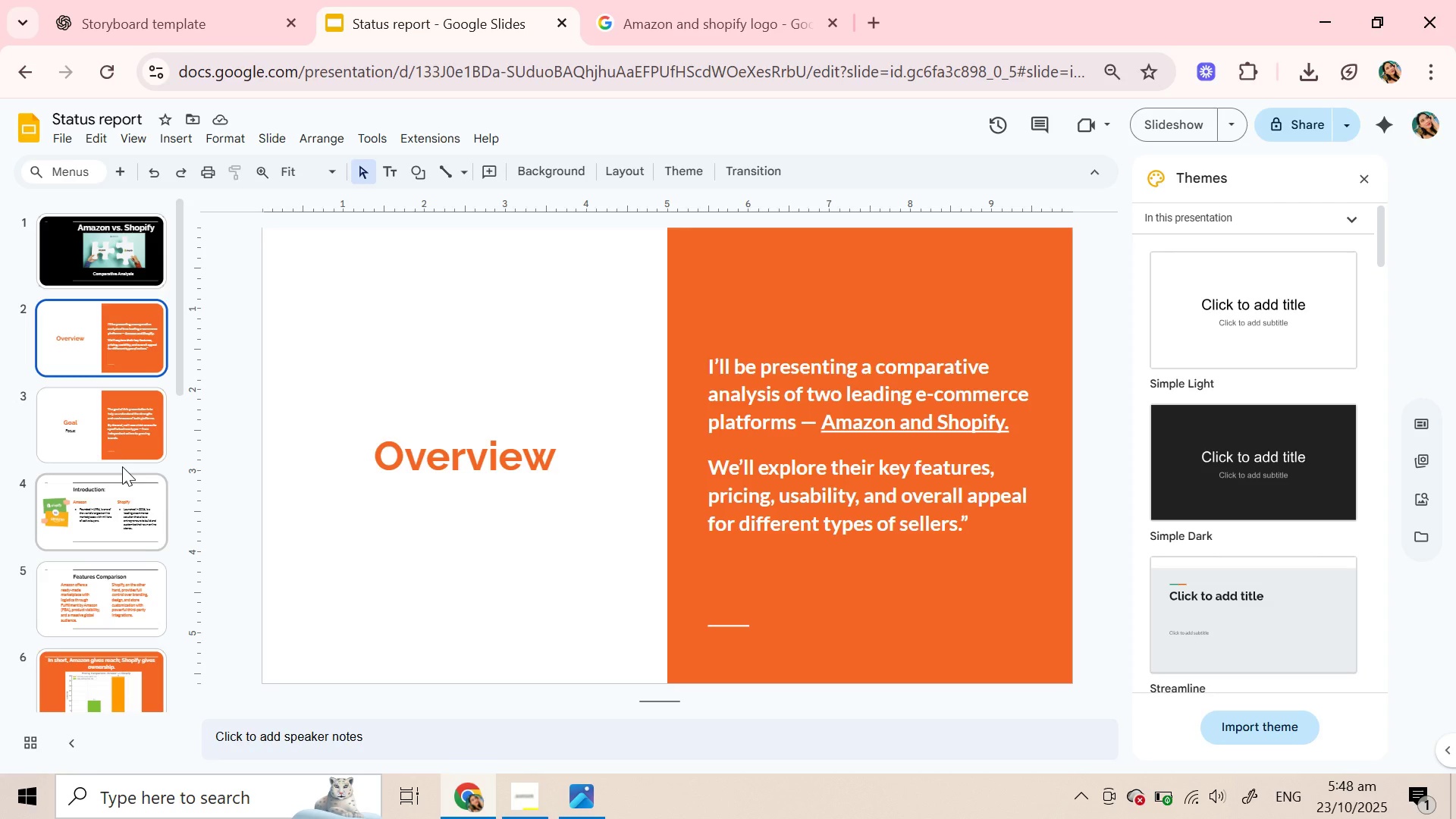 
left_click([122, 466])
 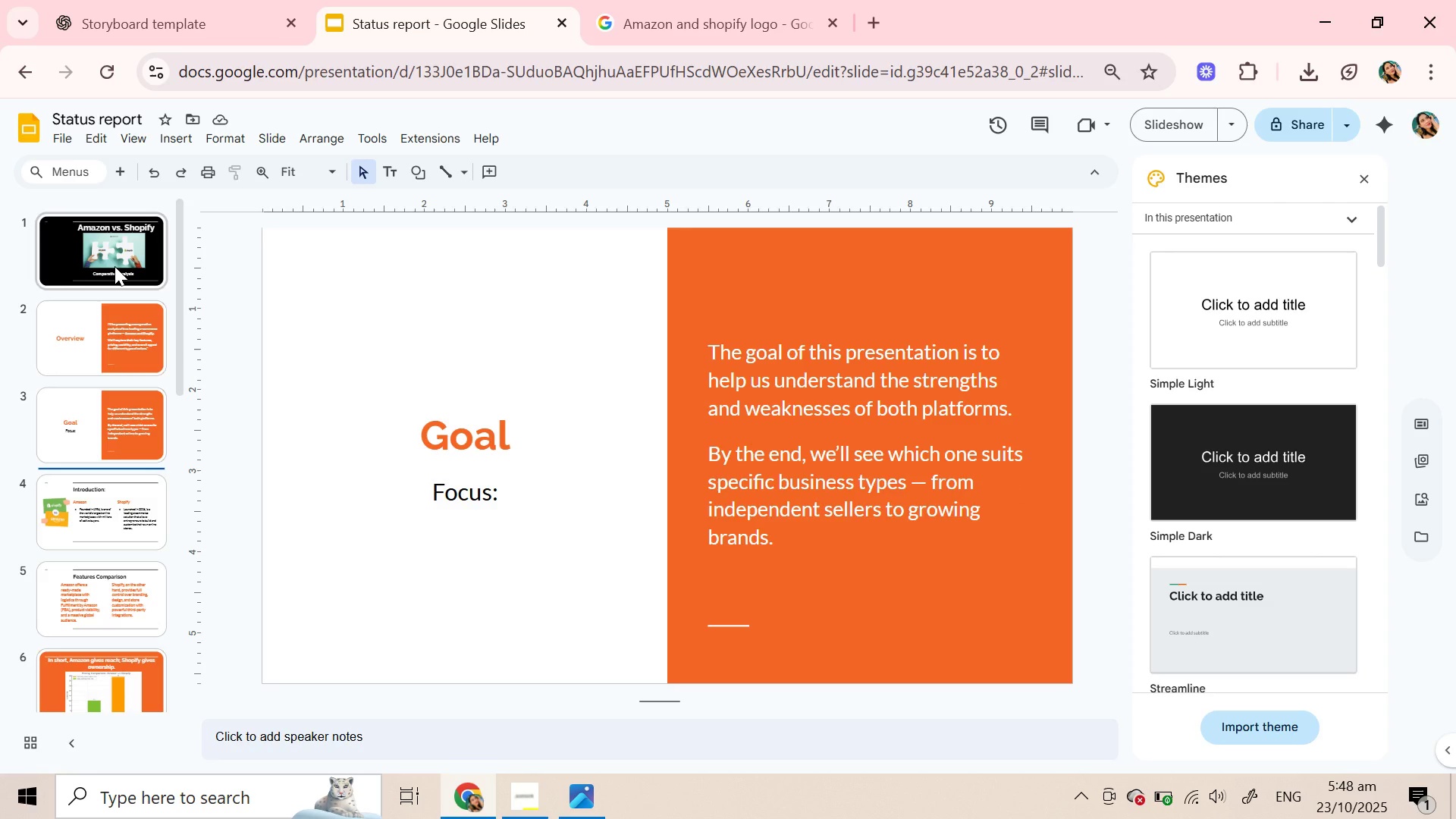 
left_click([115, 266])
 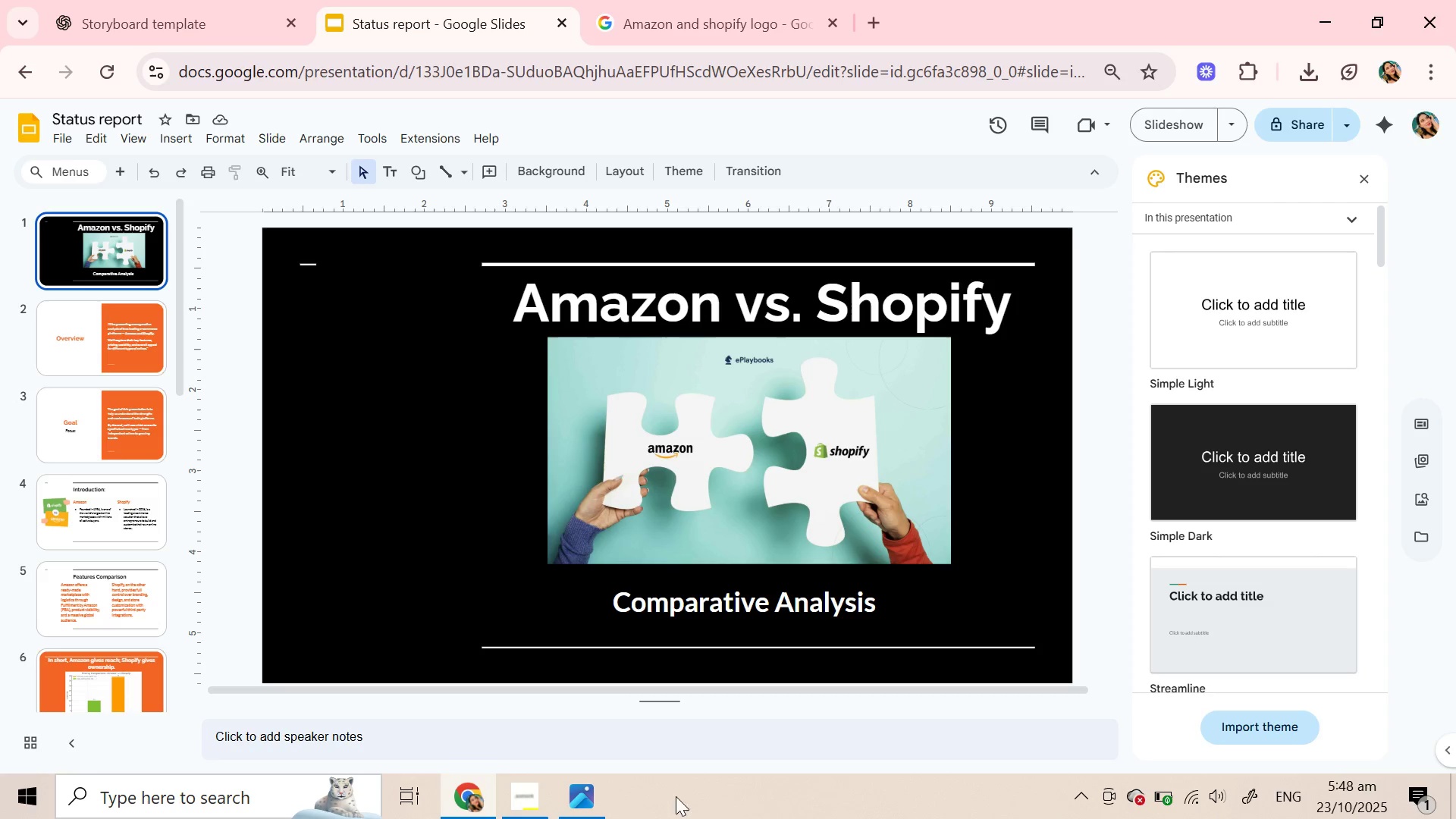 
left_click([537, 805])